 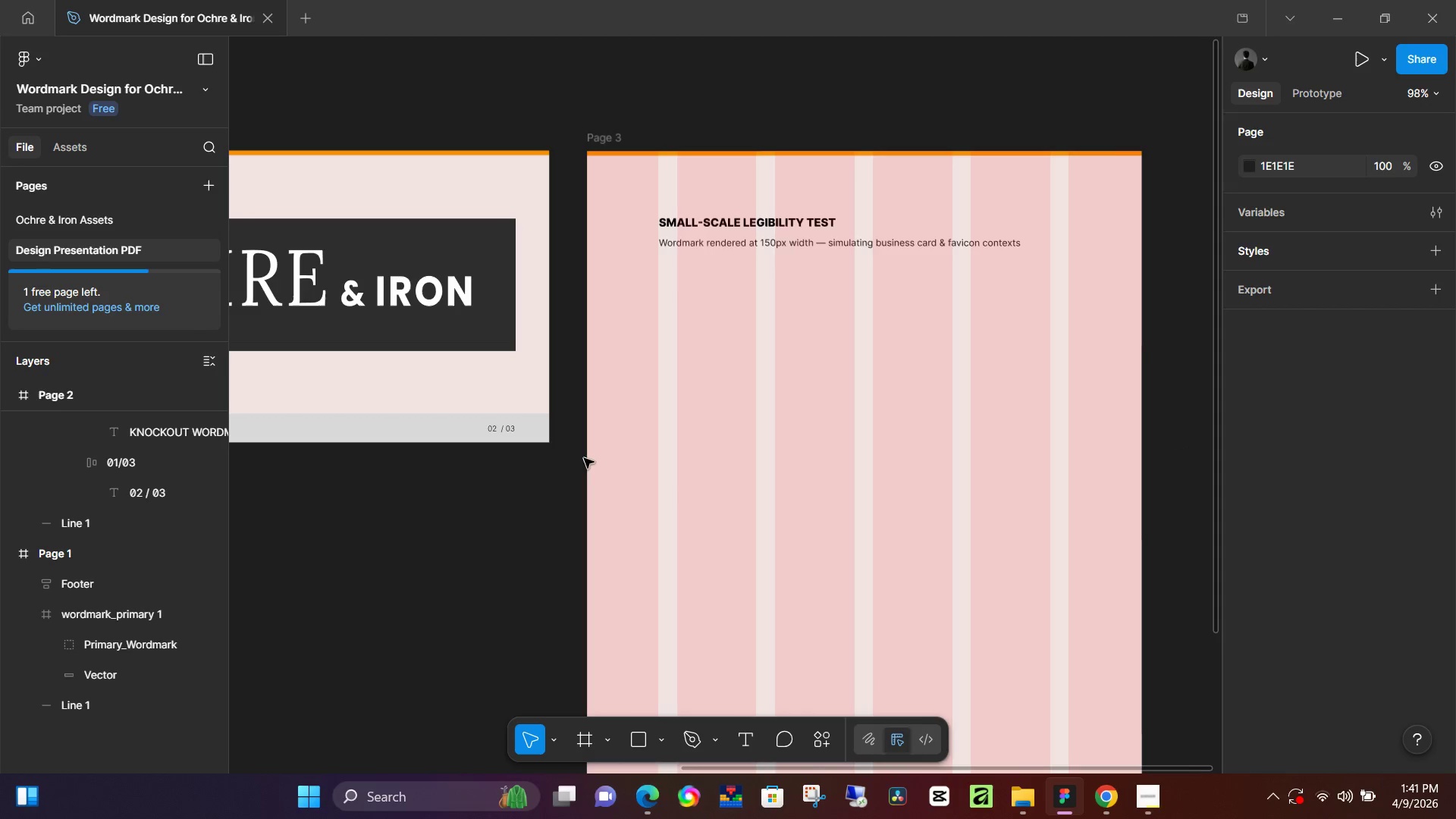 
left_click([648, 797])
 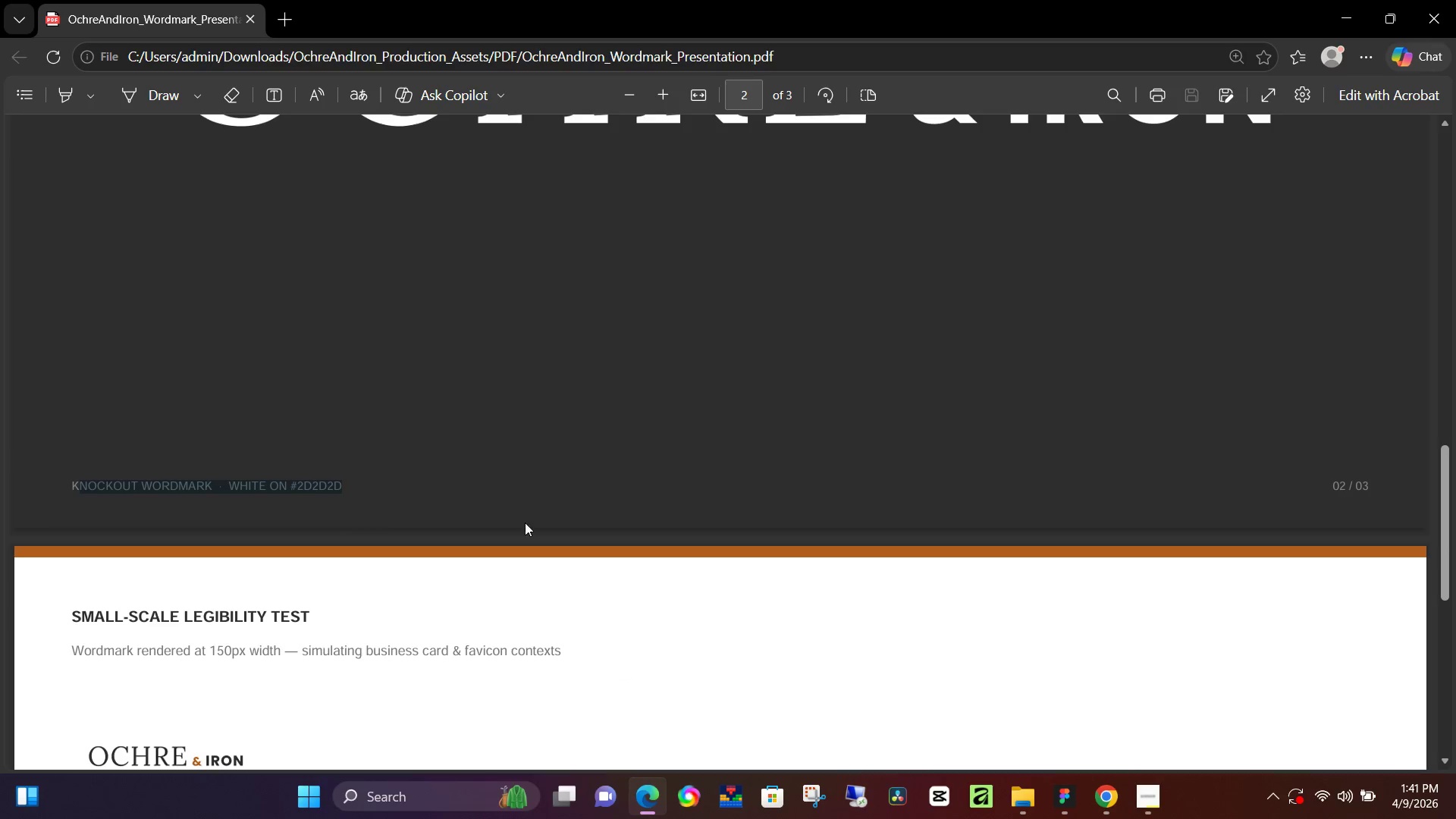 
scroll: coordinate [491, 422], scroll_direction: down, amount: 4.0
 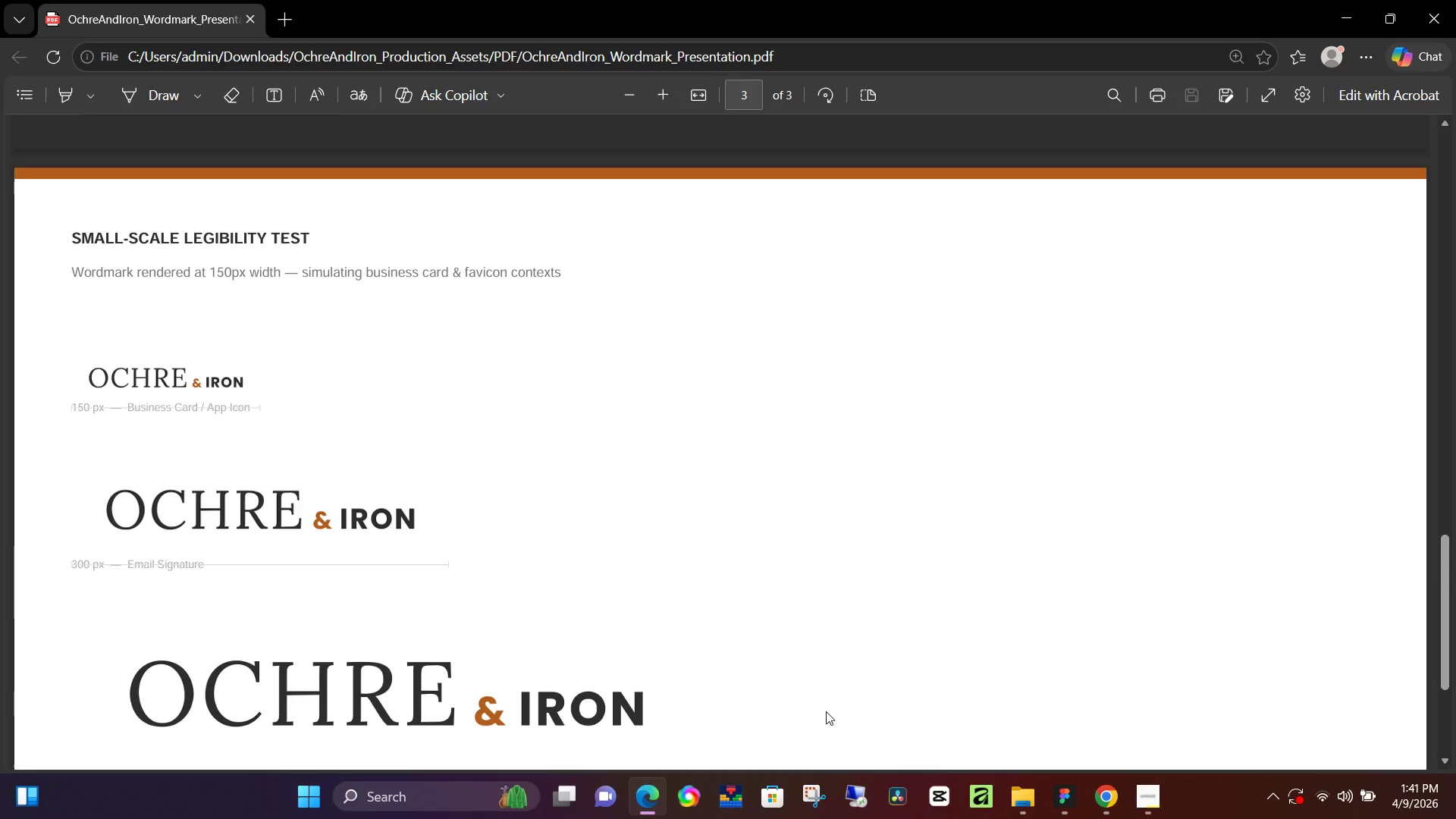 
wait(5.42)
 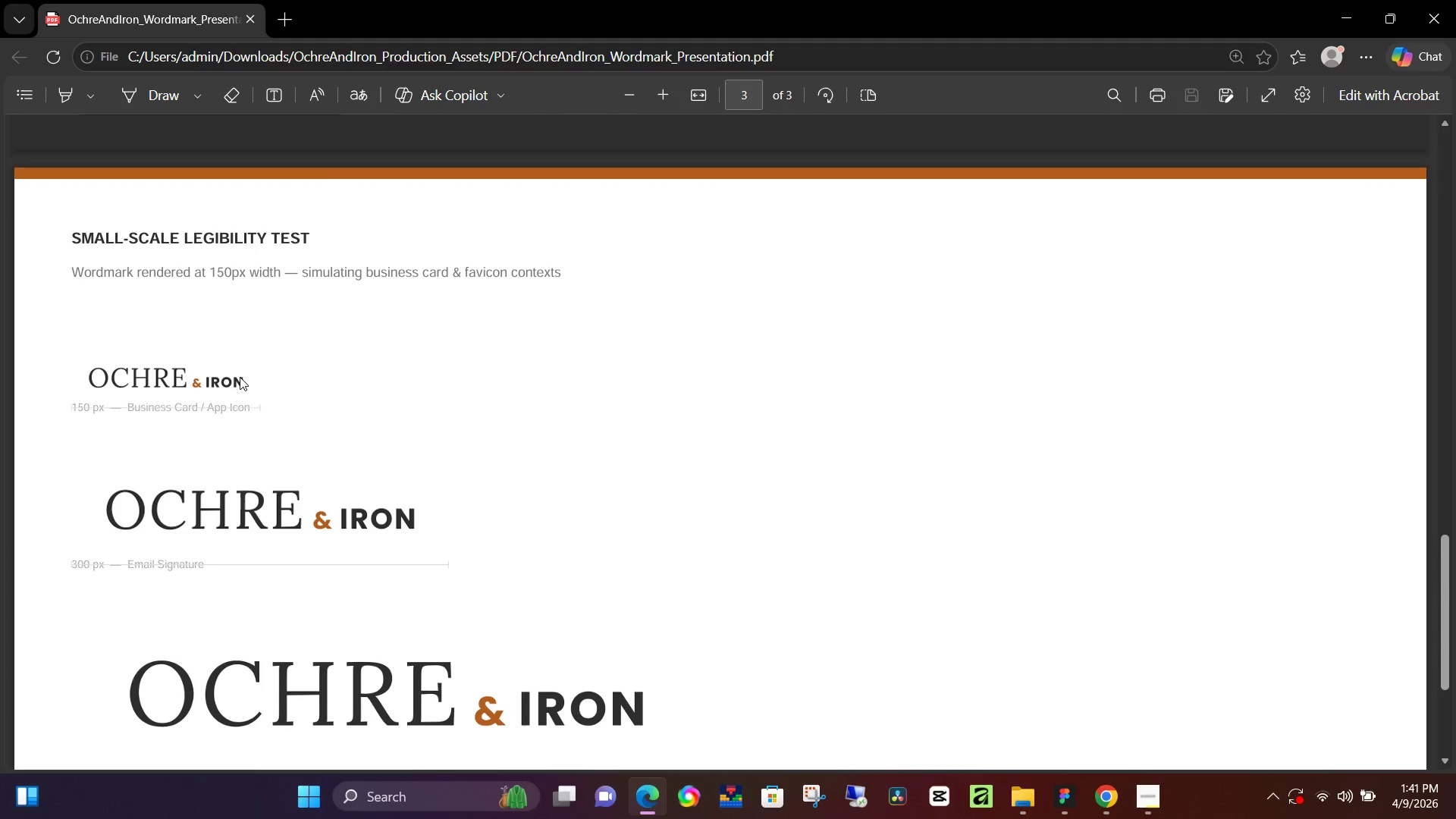 
left_click_drag(start_coordinate=[267, 408], to_coordinate=[72, 422])
 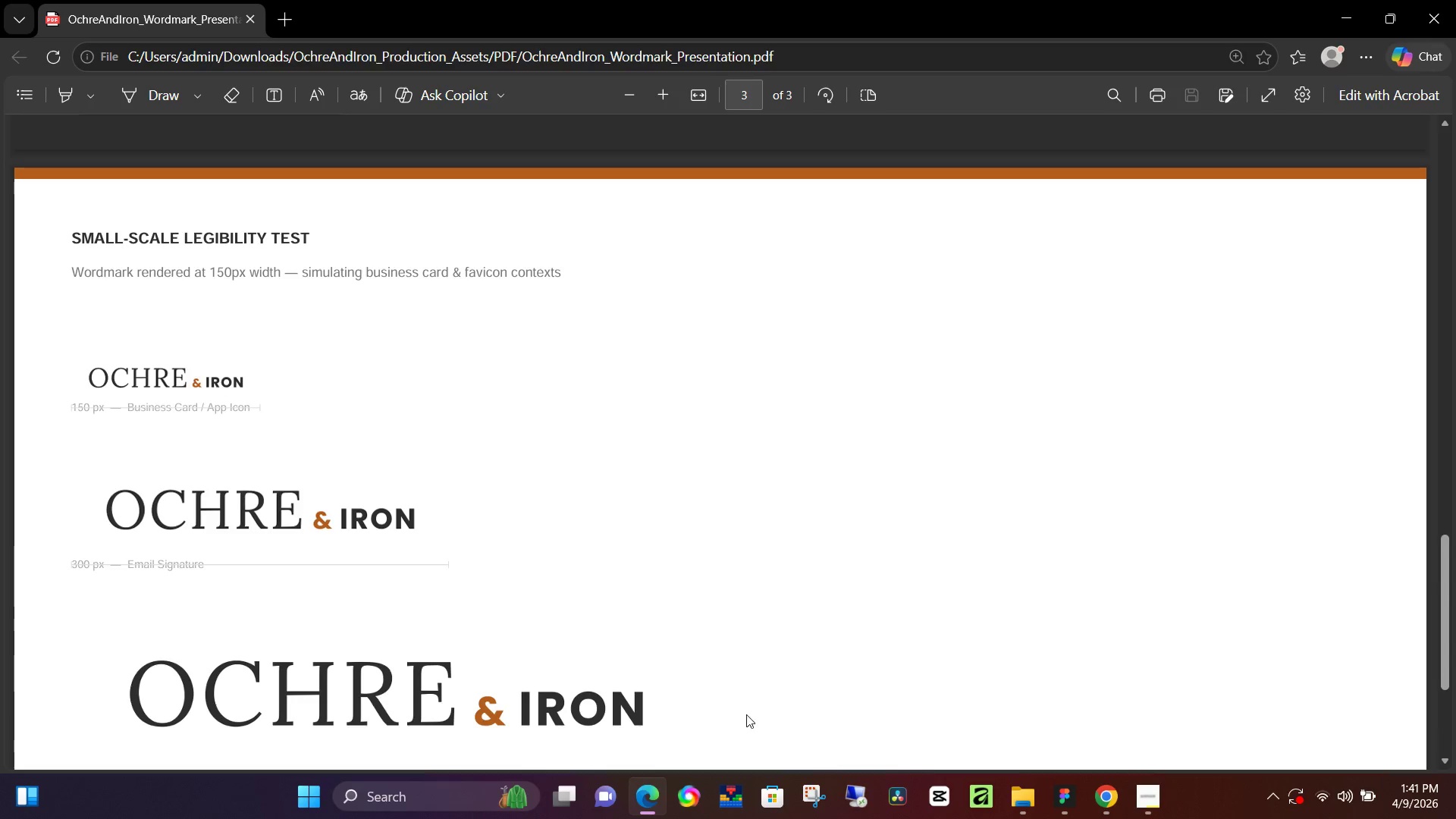 
mouse_move([962, 799])
 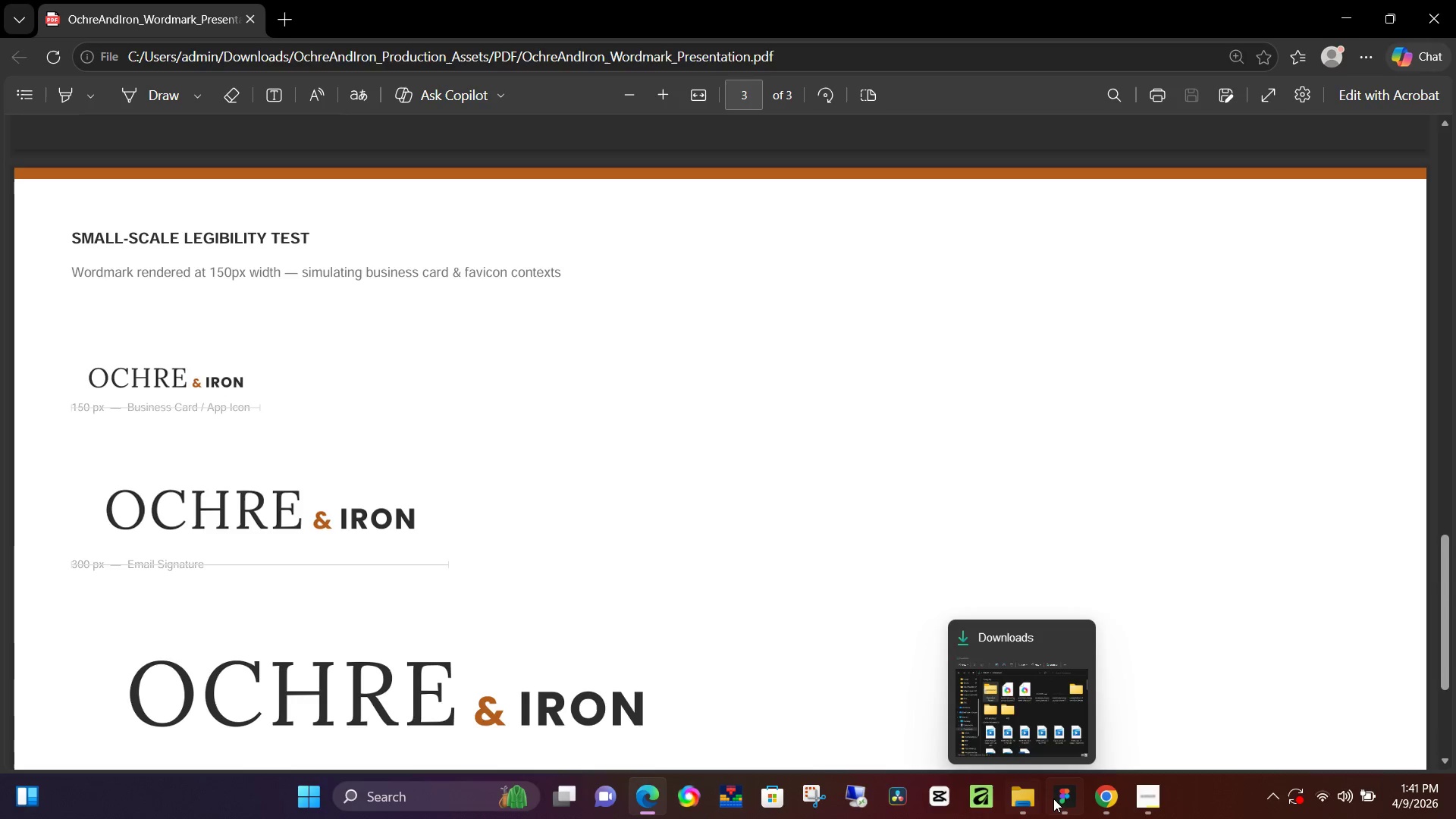 
left_click([1054, 799])
 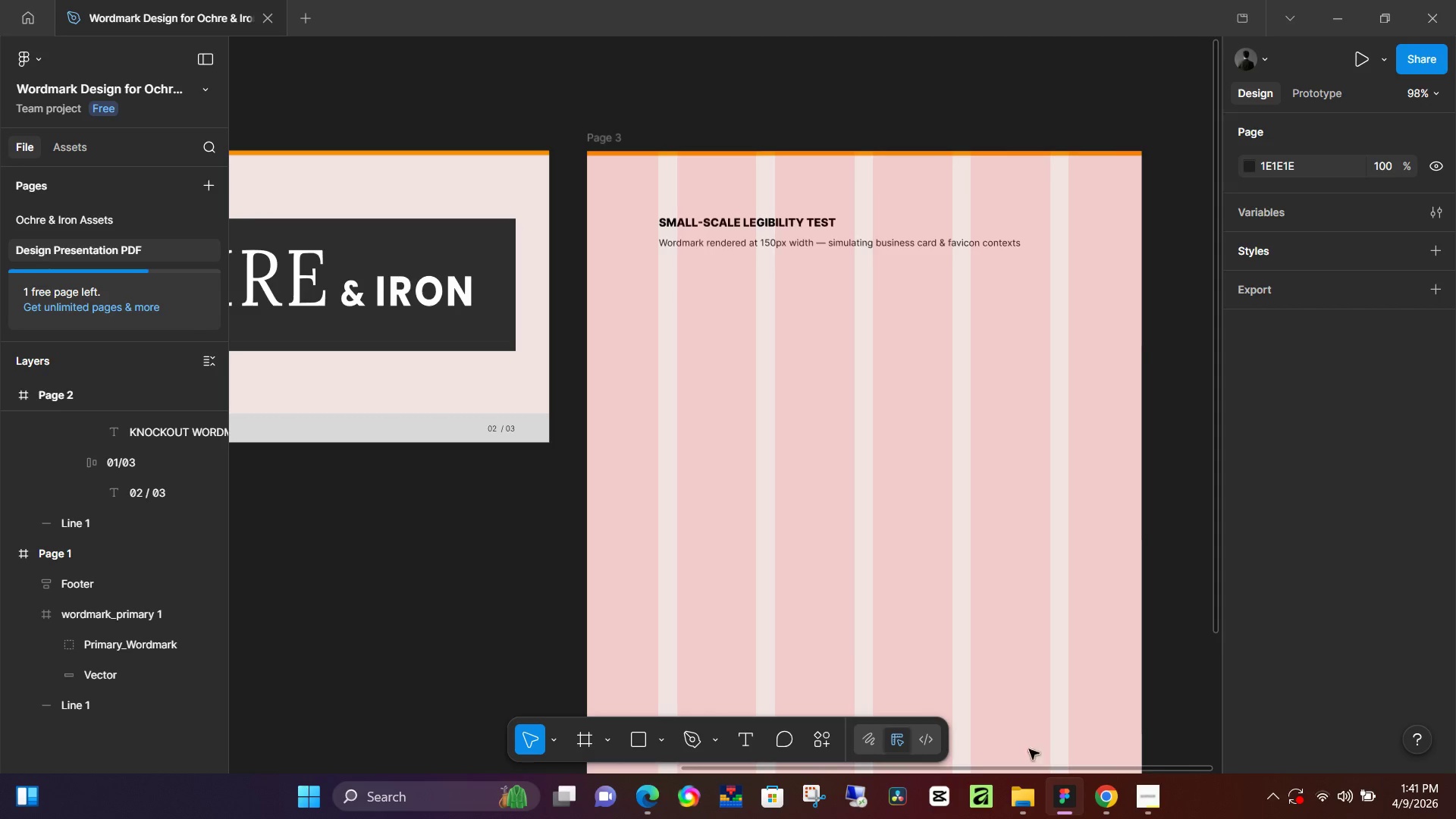 
hold_key(key=Space, duration=0.66)
 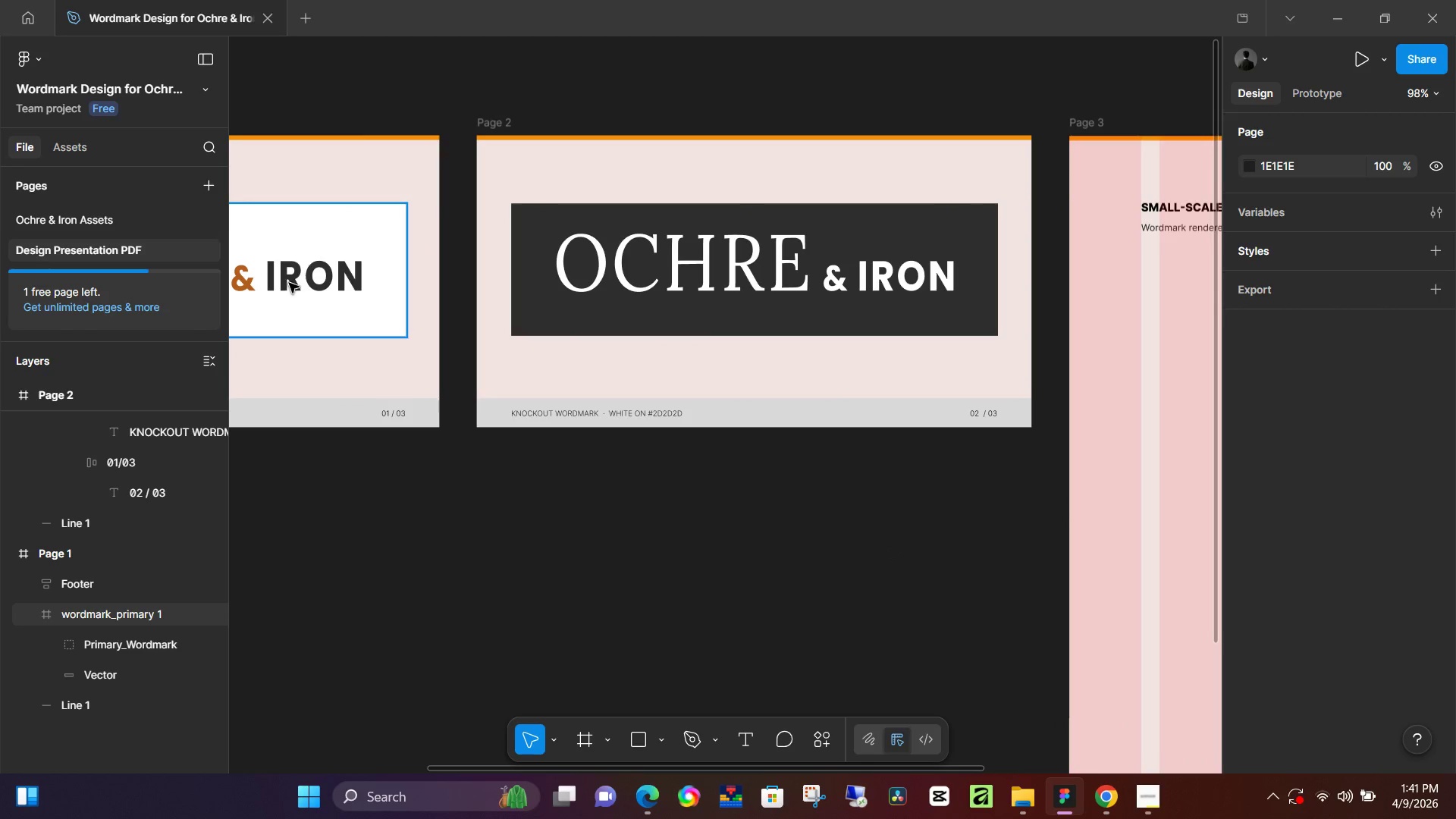 
left_click_drag(start_coordinate=[581, 532], to_coordinate=[1064, 518])
 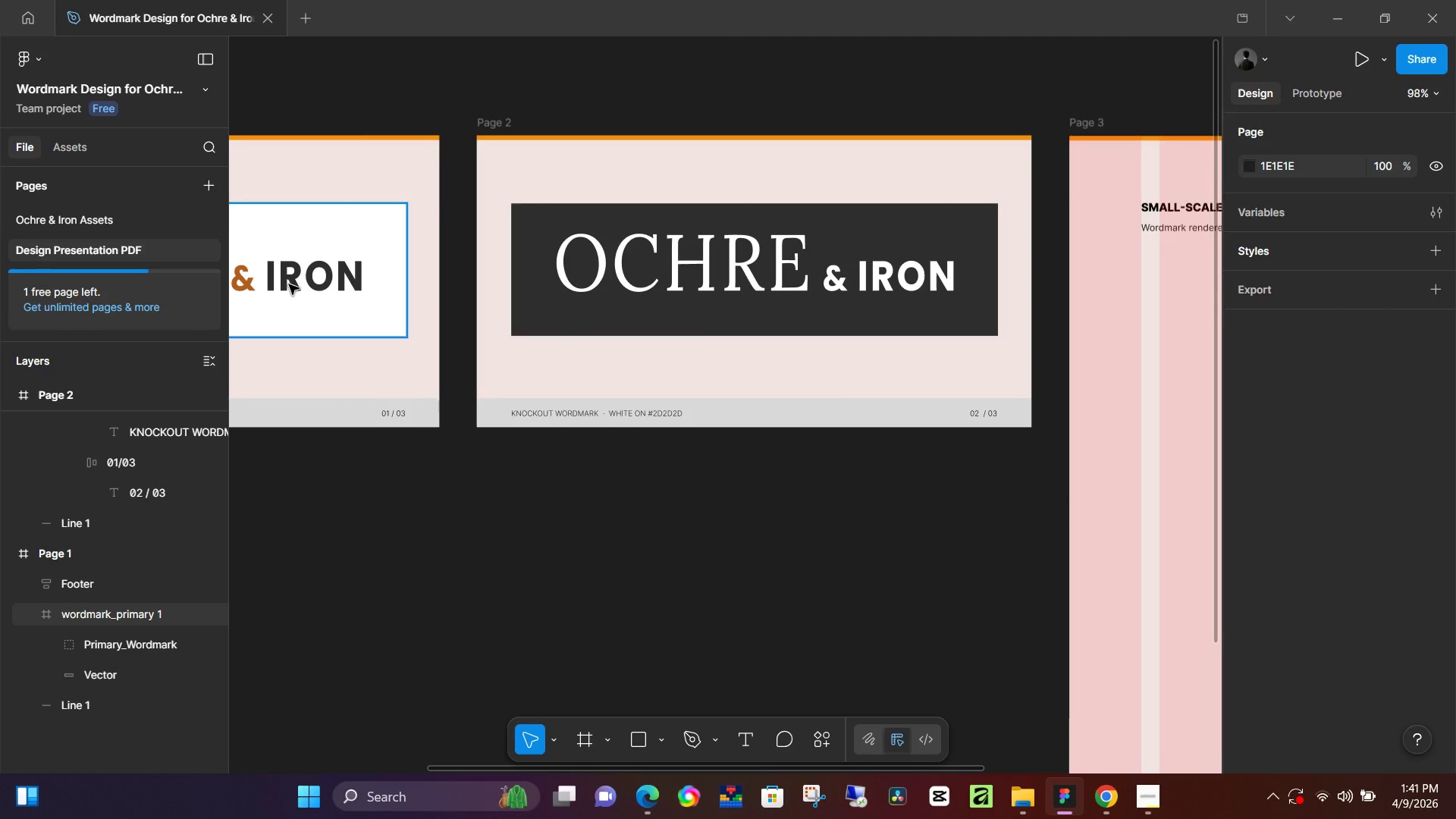 
left_click([290, 281])
 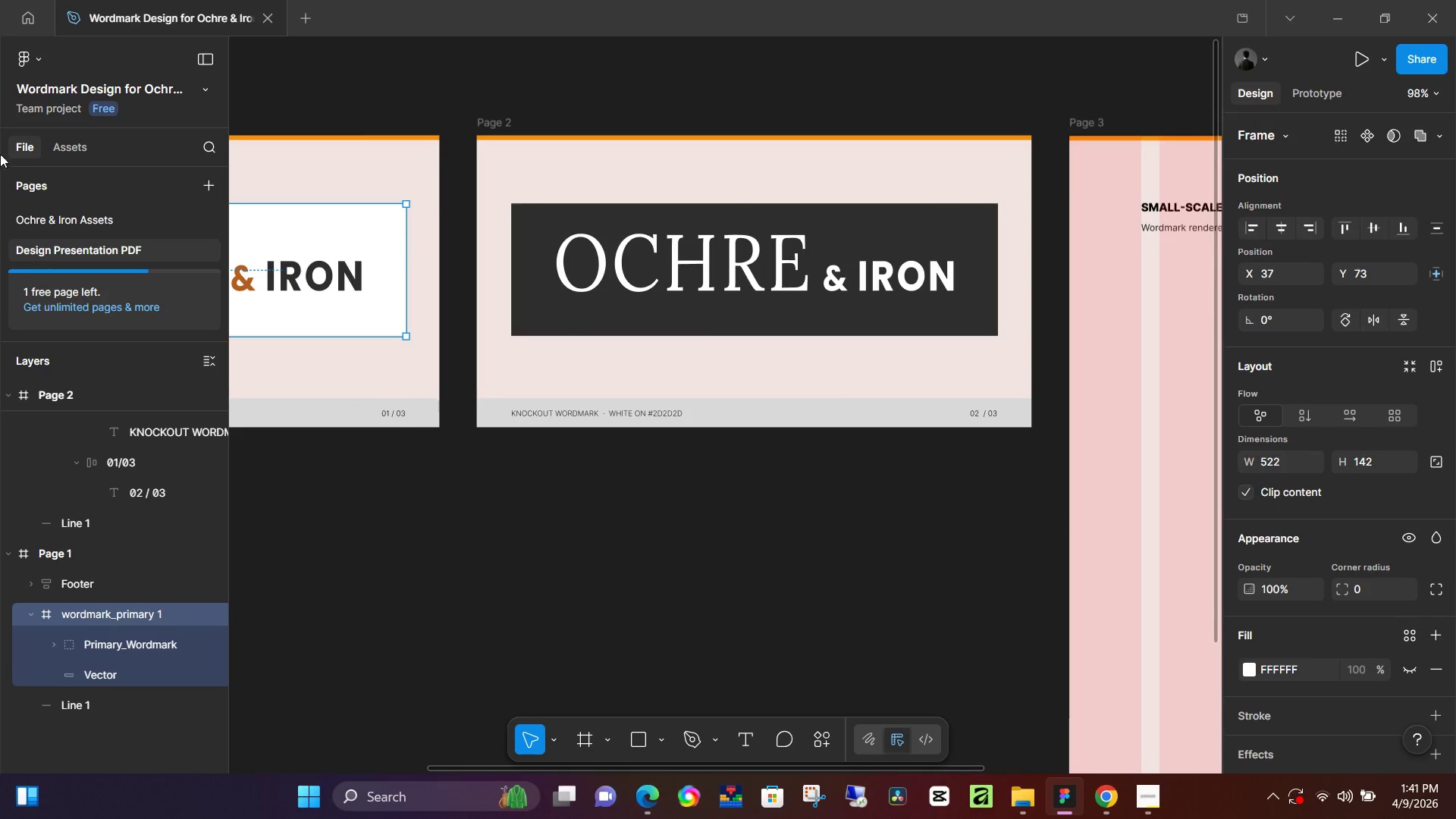 
left_click([68, 216])
 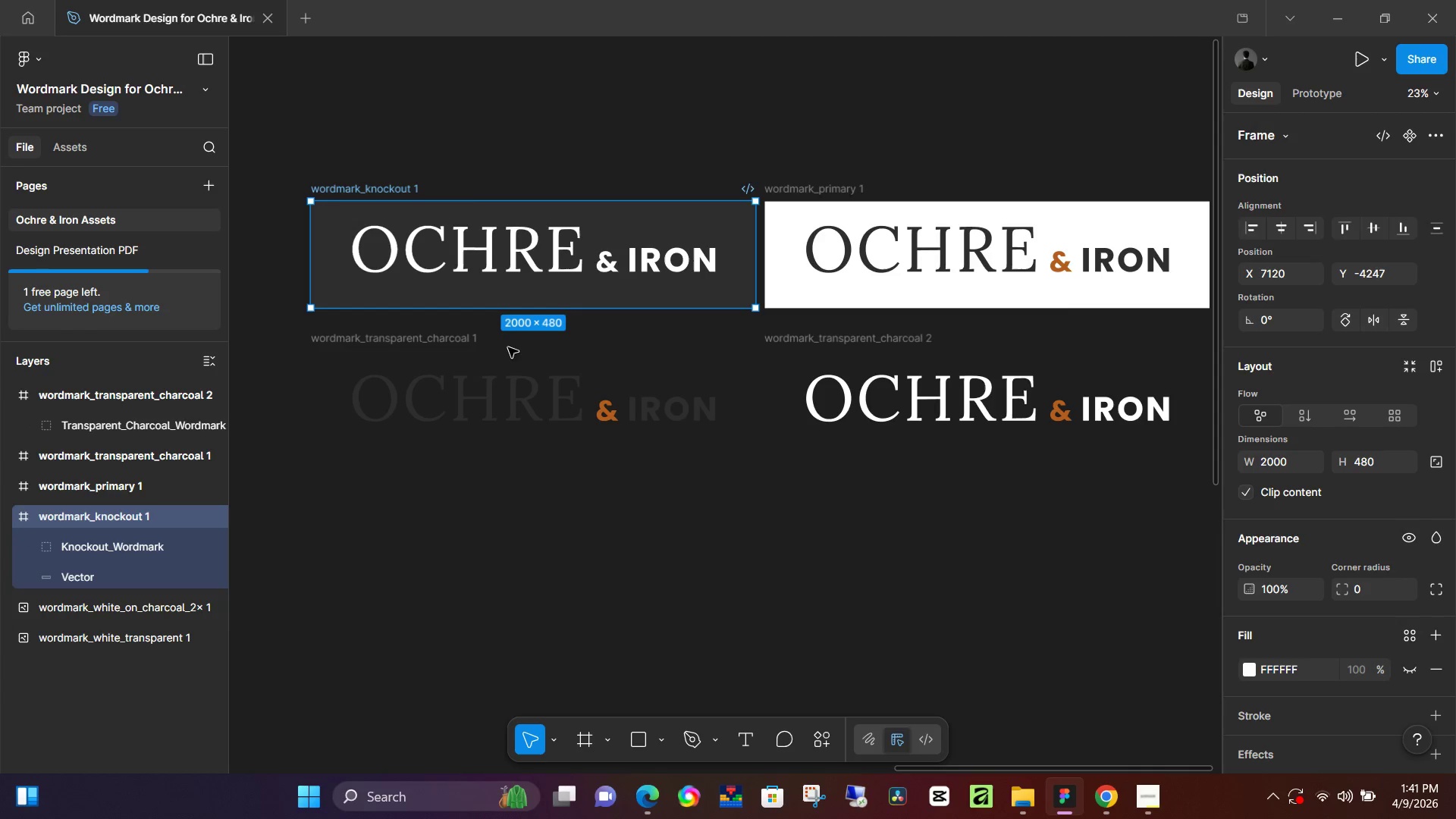 
left_click([461, 335])
 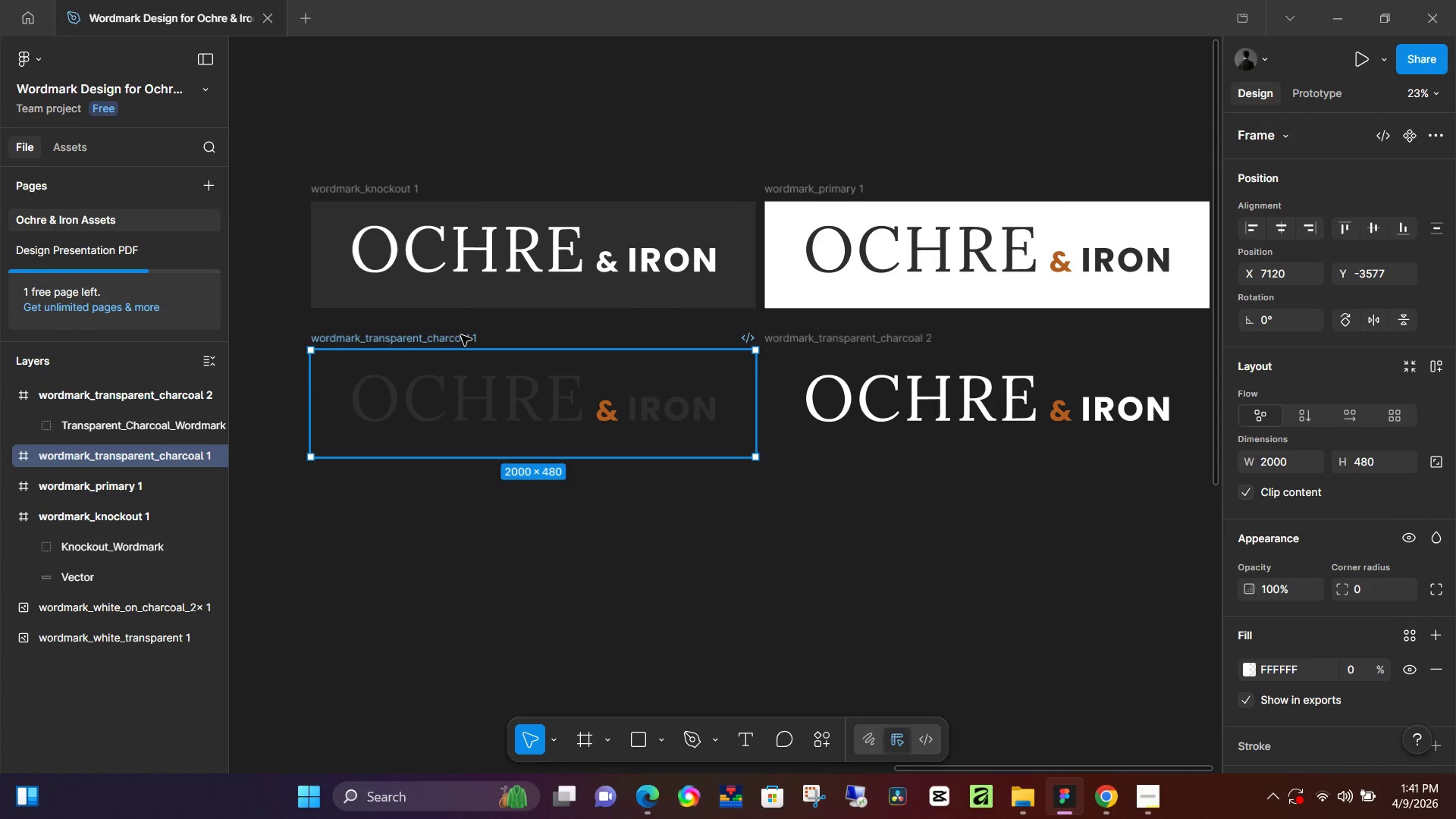 
key(Control+C)
 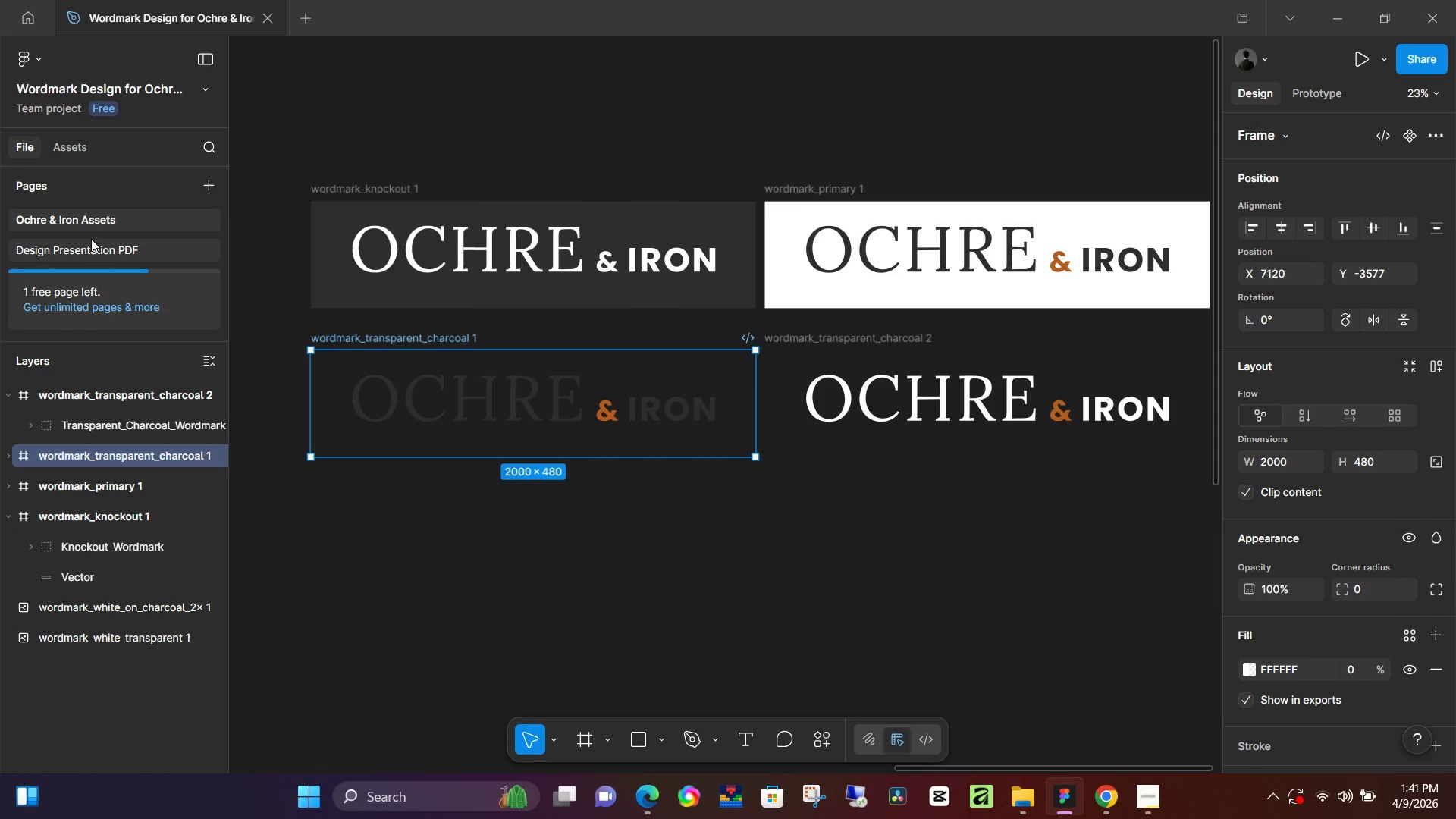 
left_click([91, 239])
 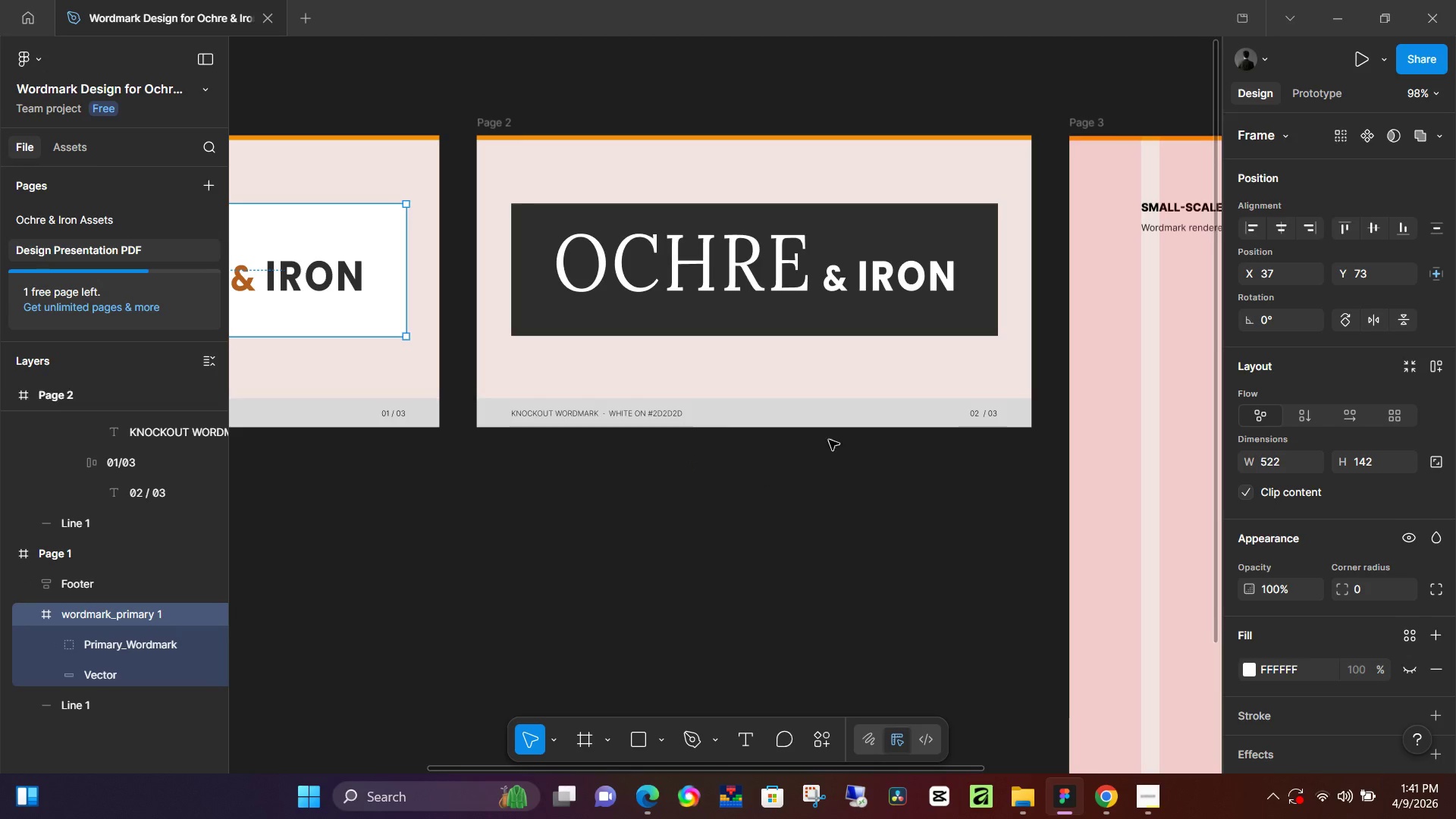 
hold_key(key=Space, duration=0.72)
 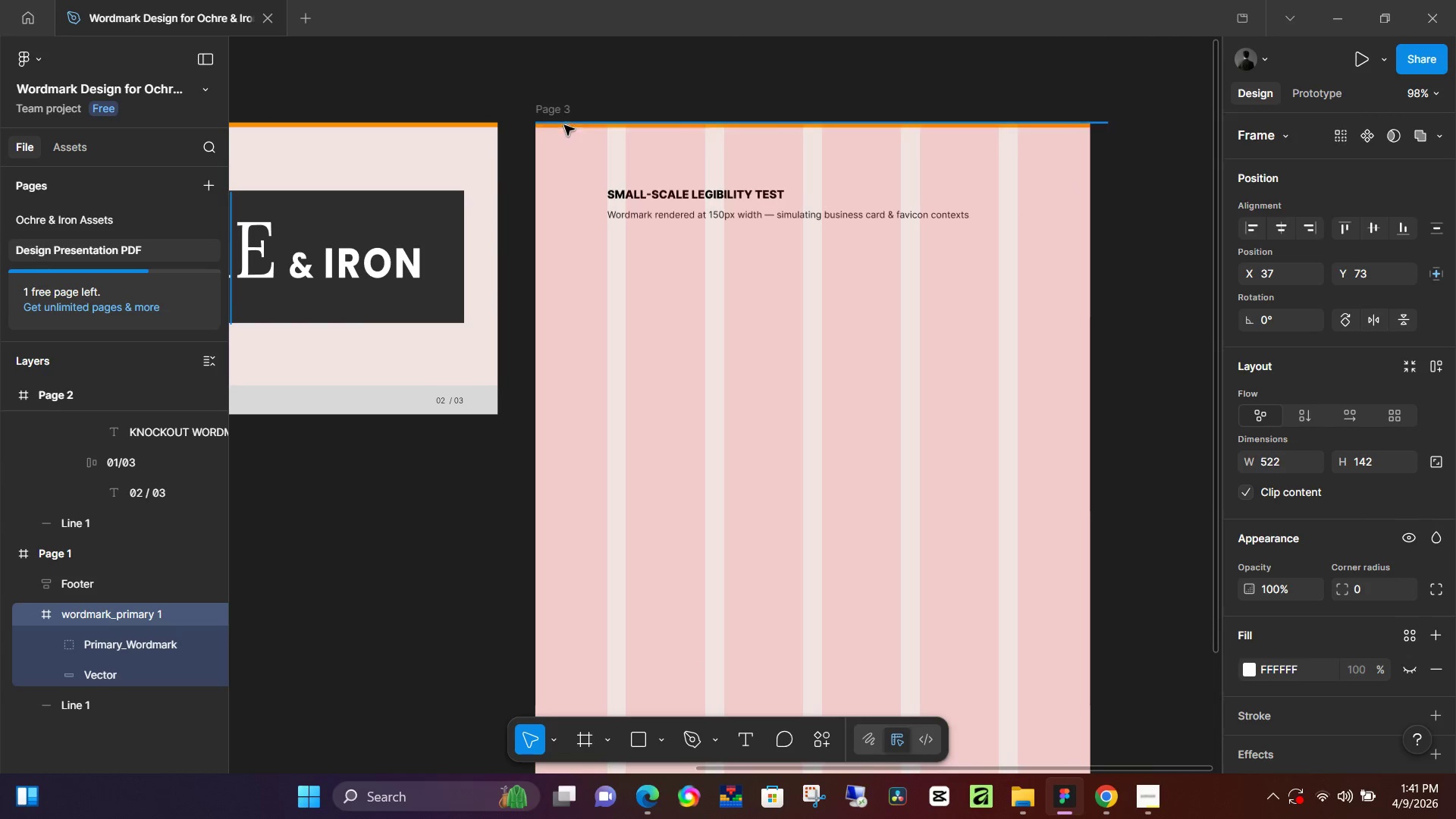 
left_click_drag(start_coordinate=[911, 522], to_coordinate=[378, 508])
 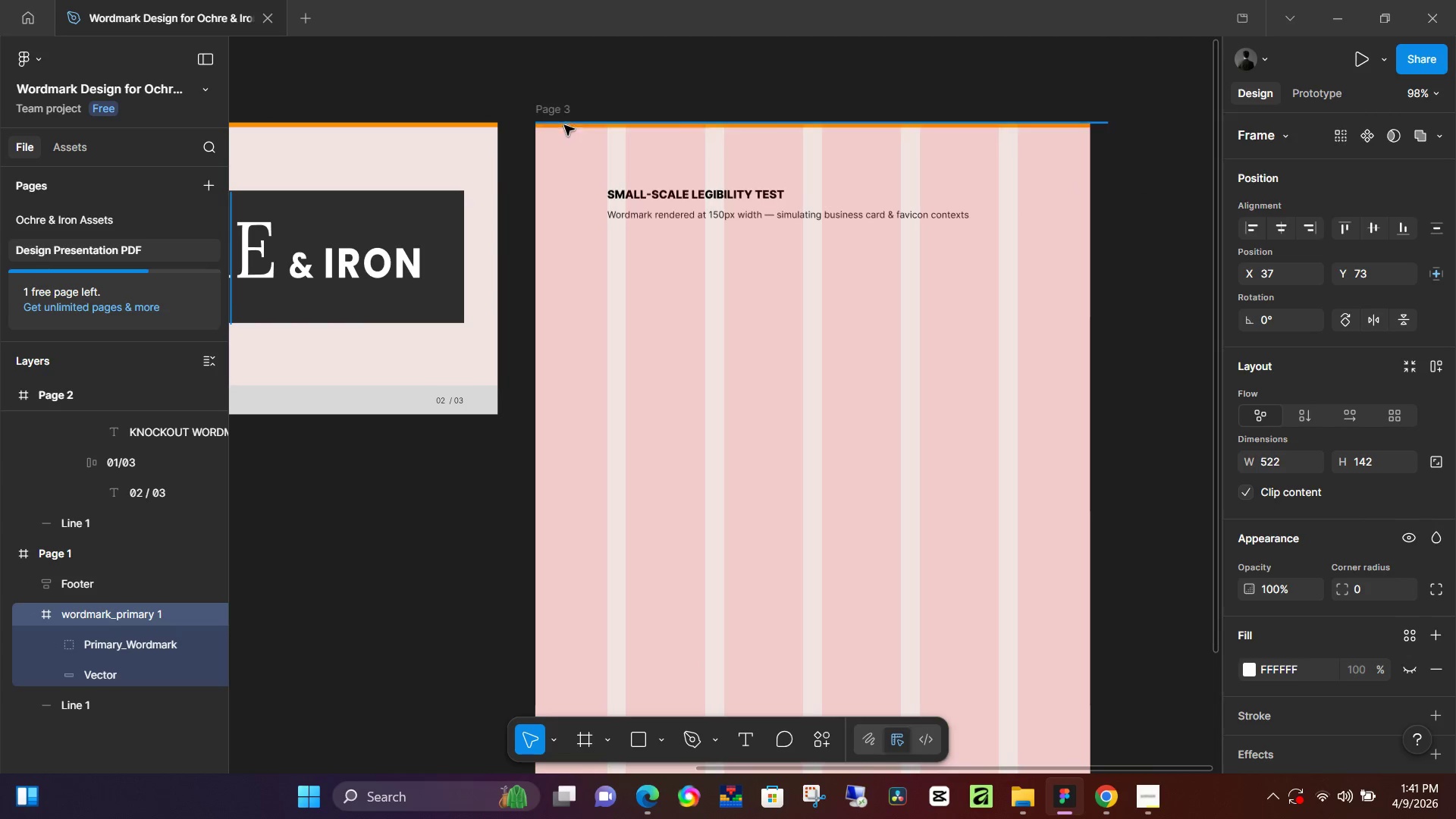 
left_click([558, 107])
 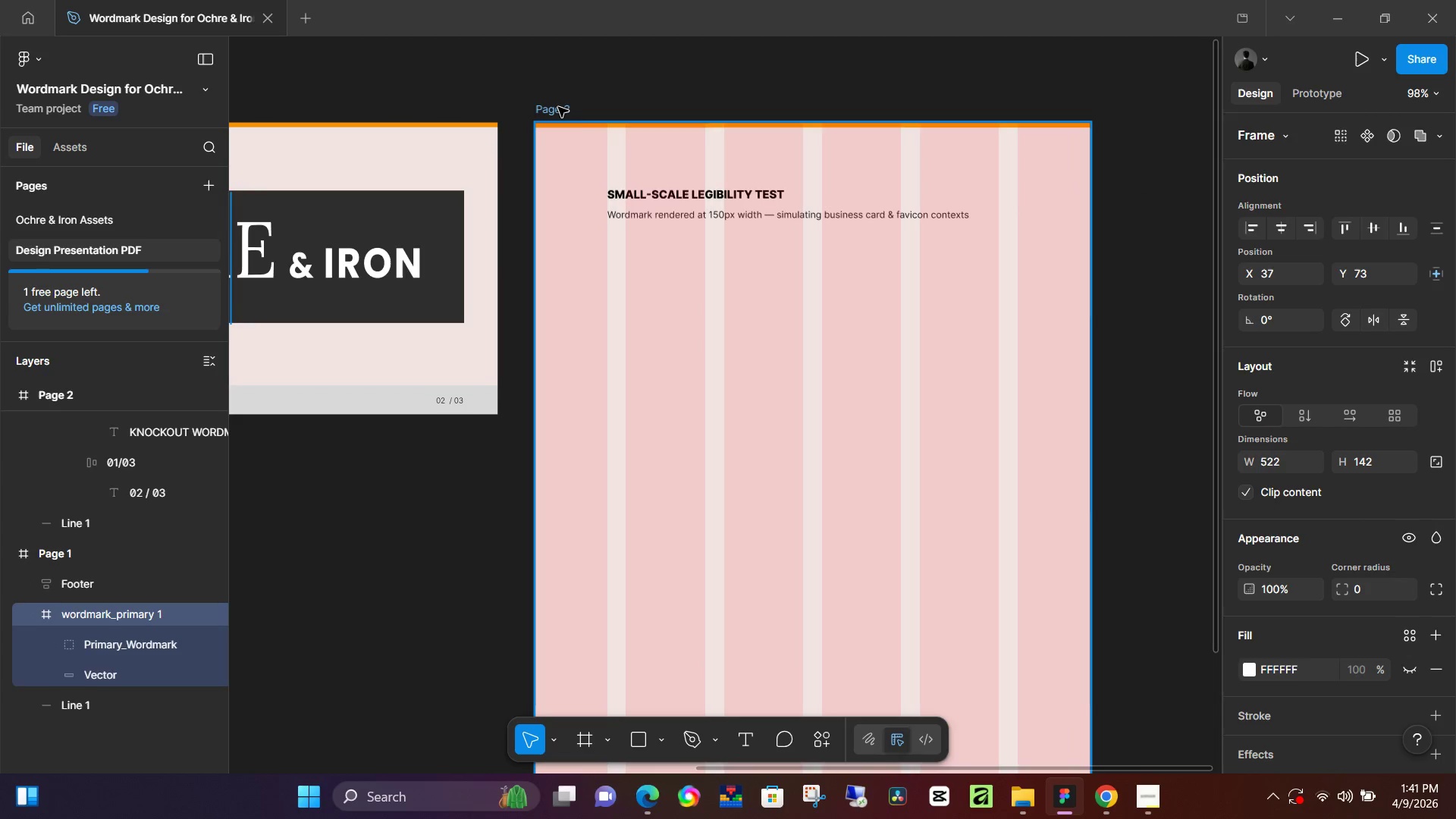 
key(Control+ControlLeft)
 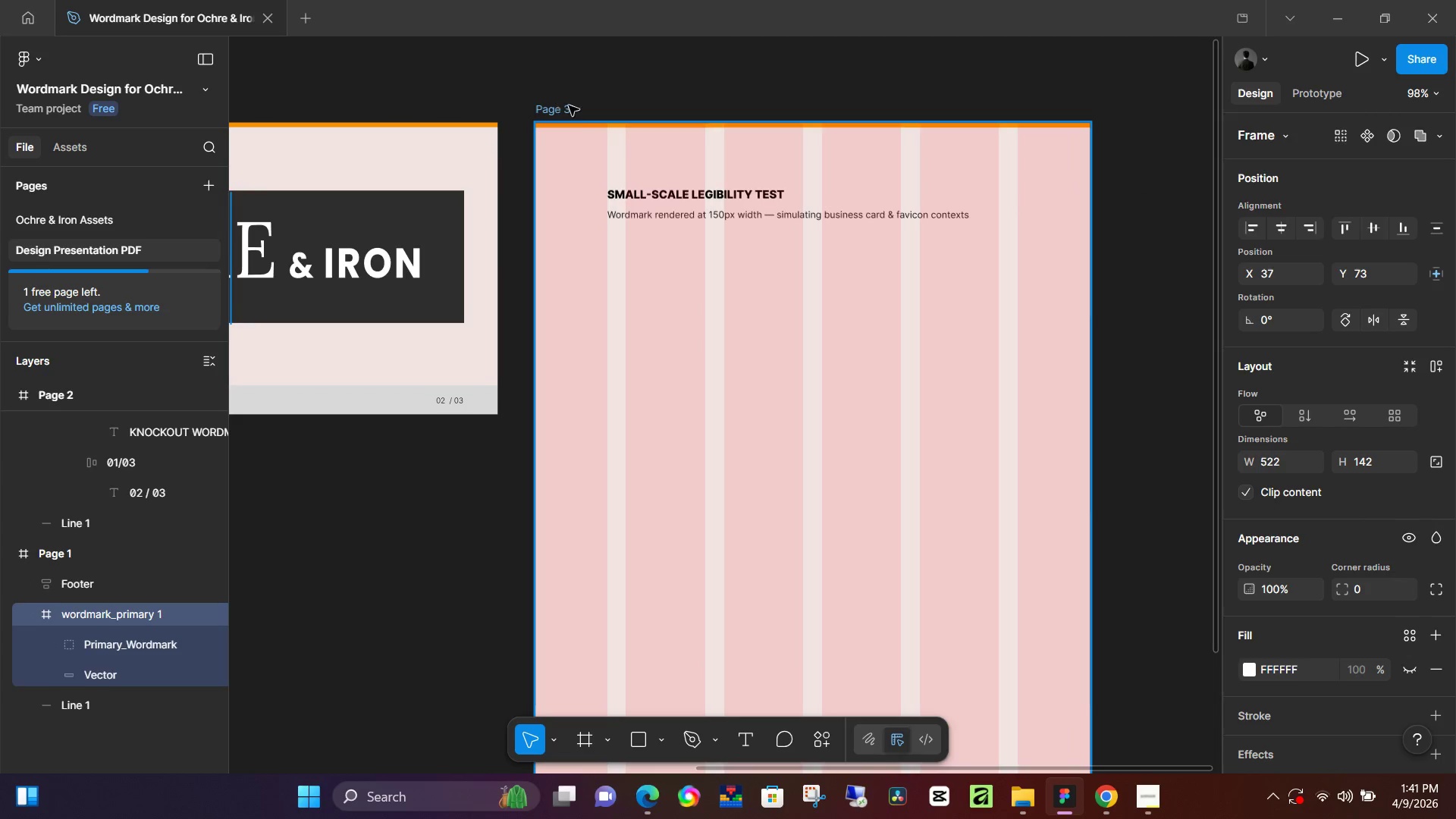 
key(Control+V)
 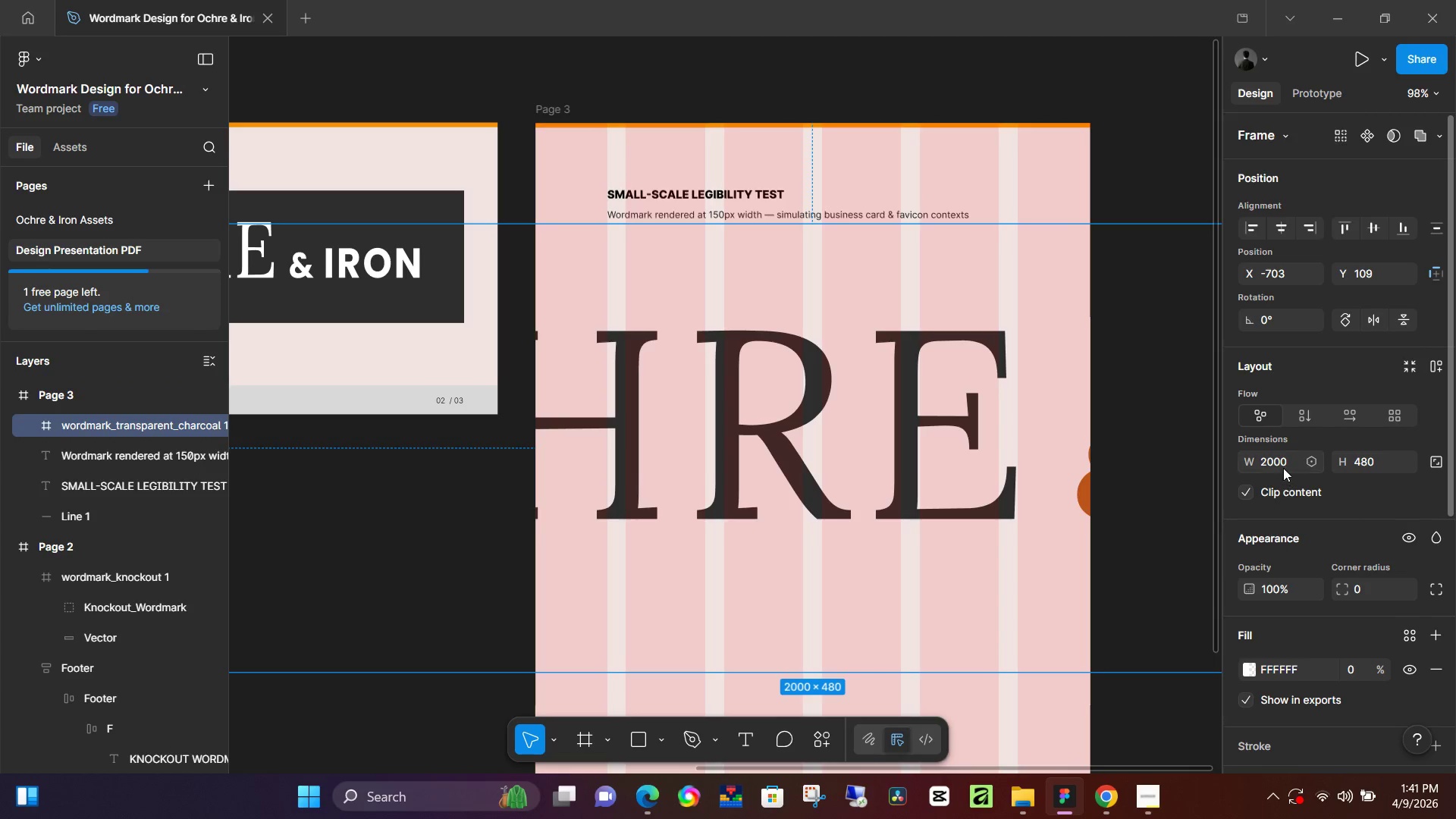 
left_click([1282, 465])
 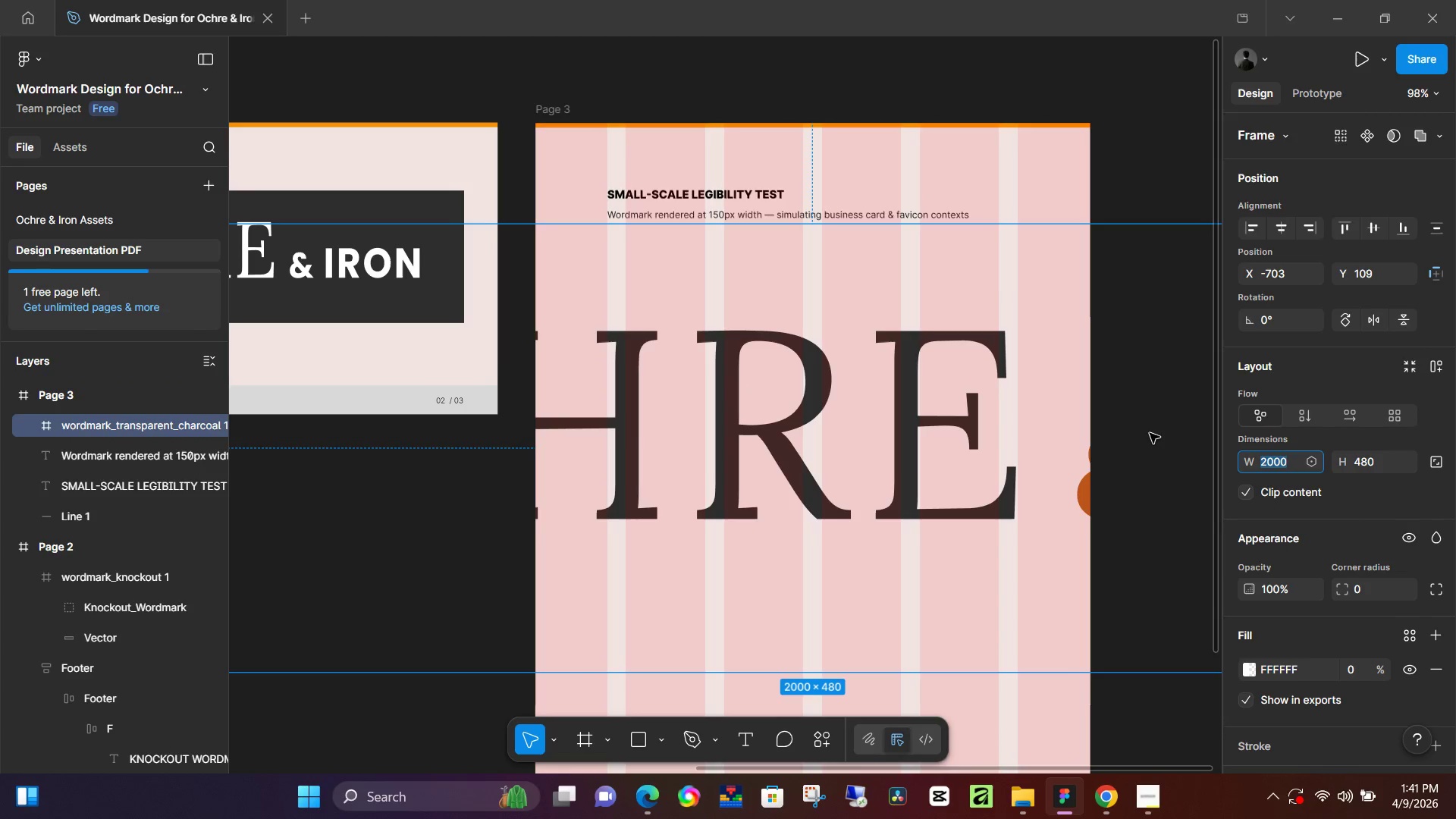 
key(Numpad1)
 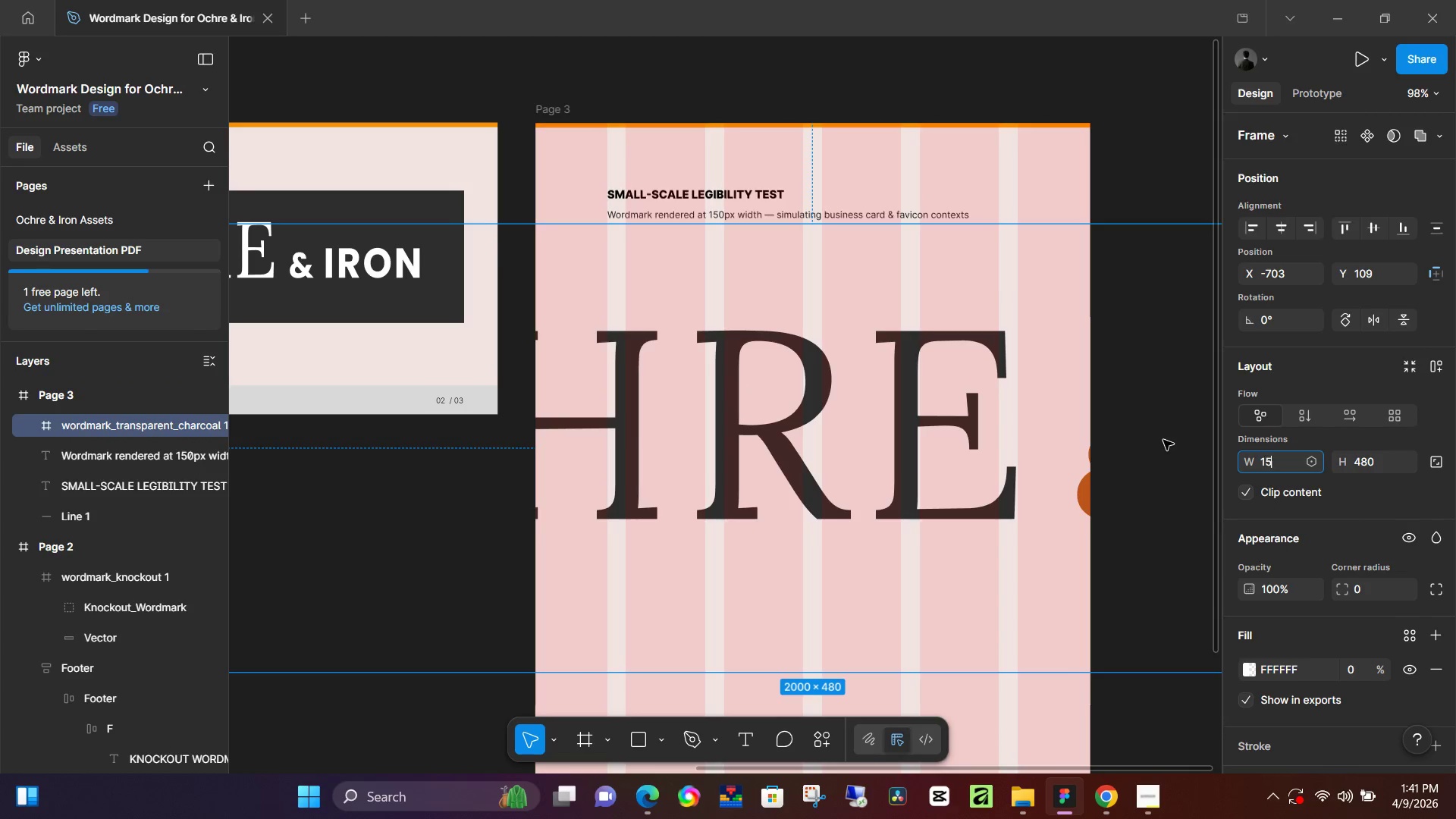 
key(Numpad5)
 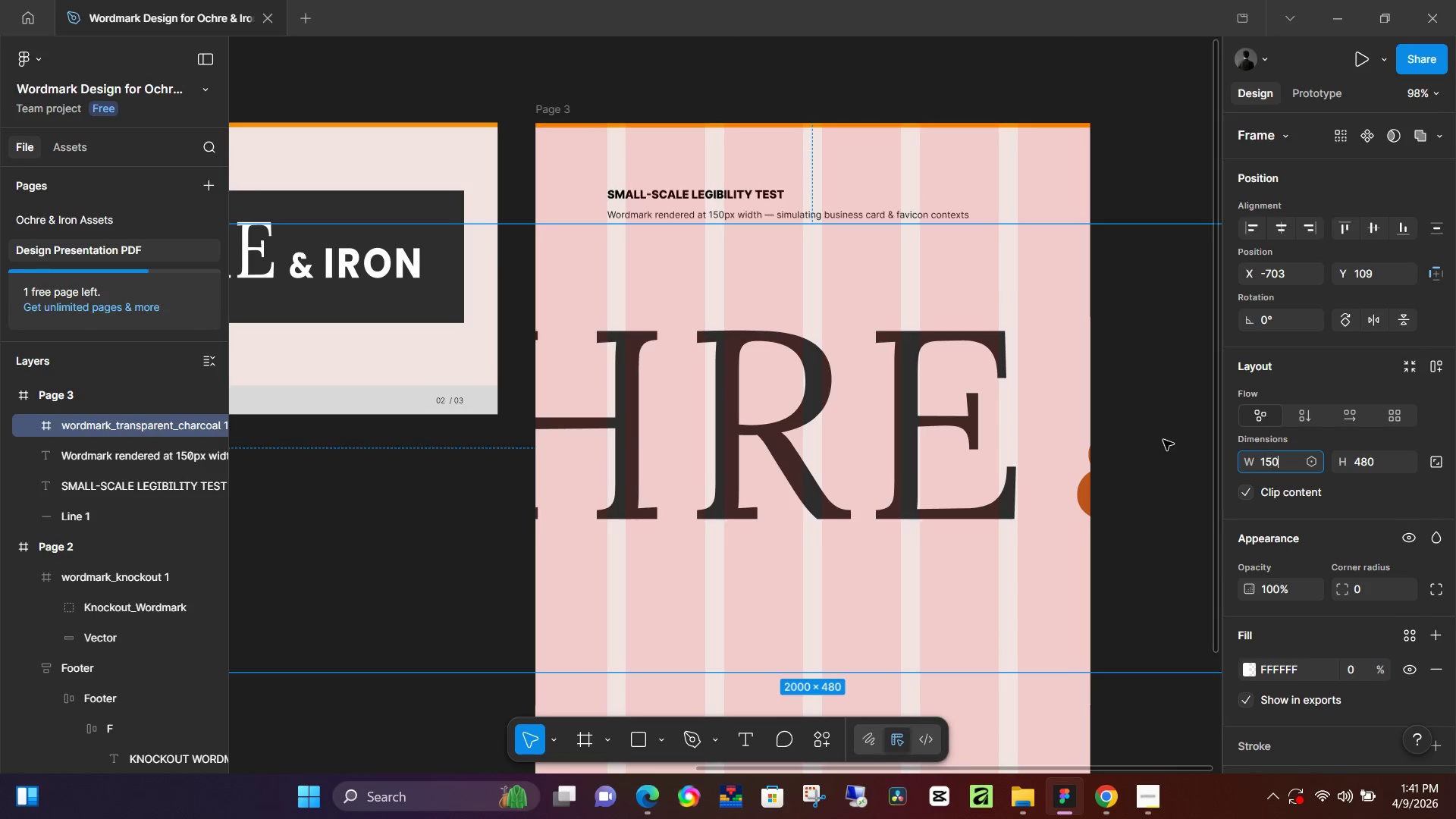 
key(Numpad0)
 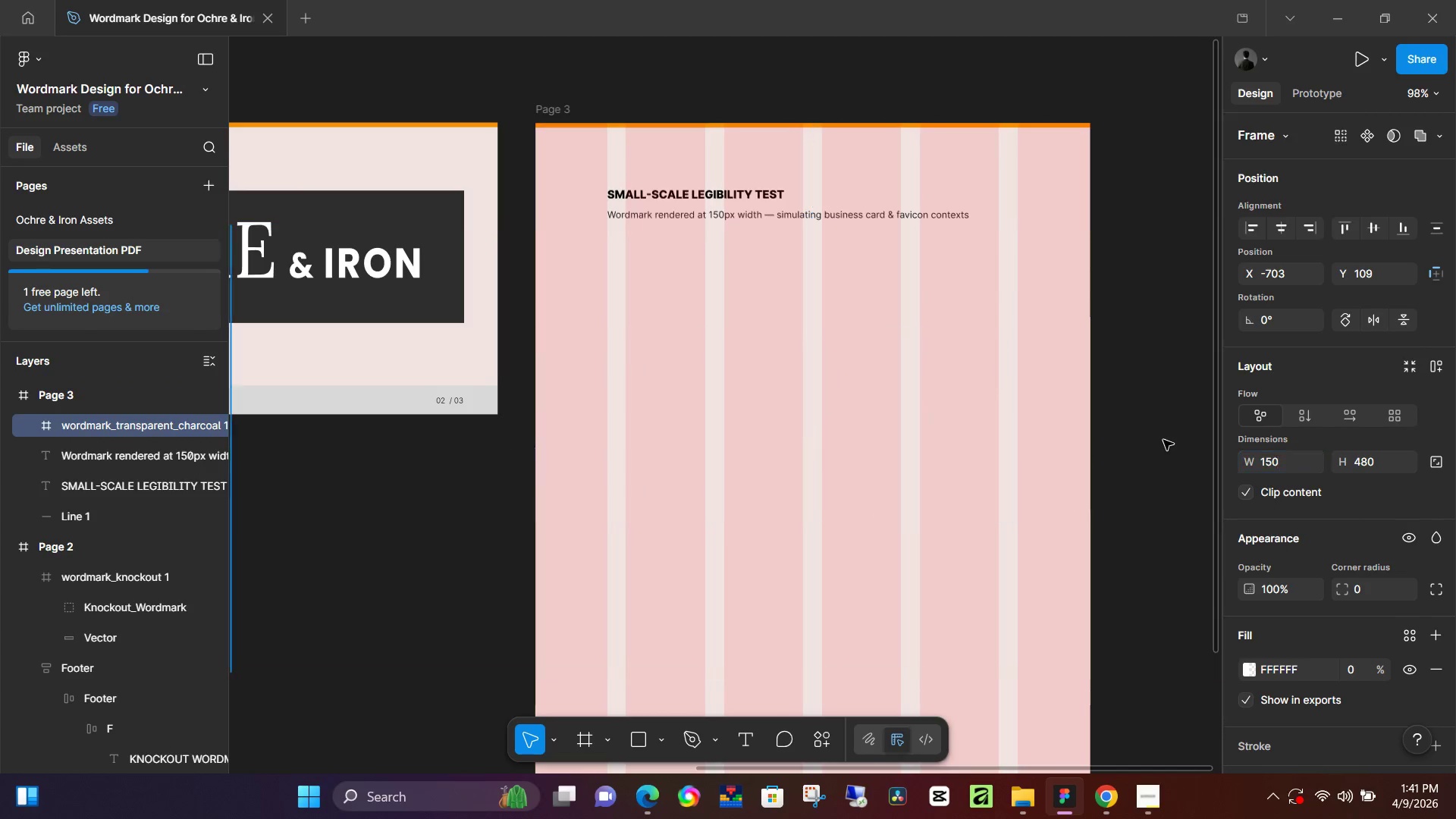 
key(NumpadEnter)
 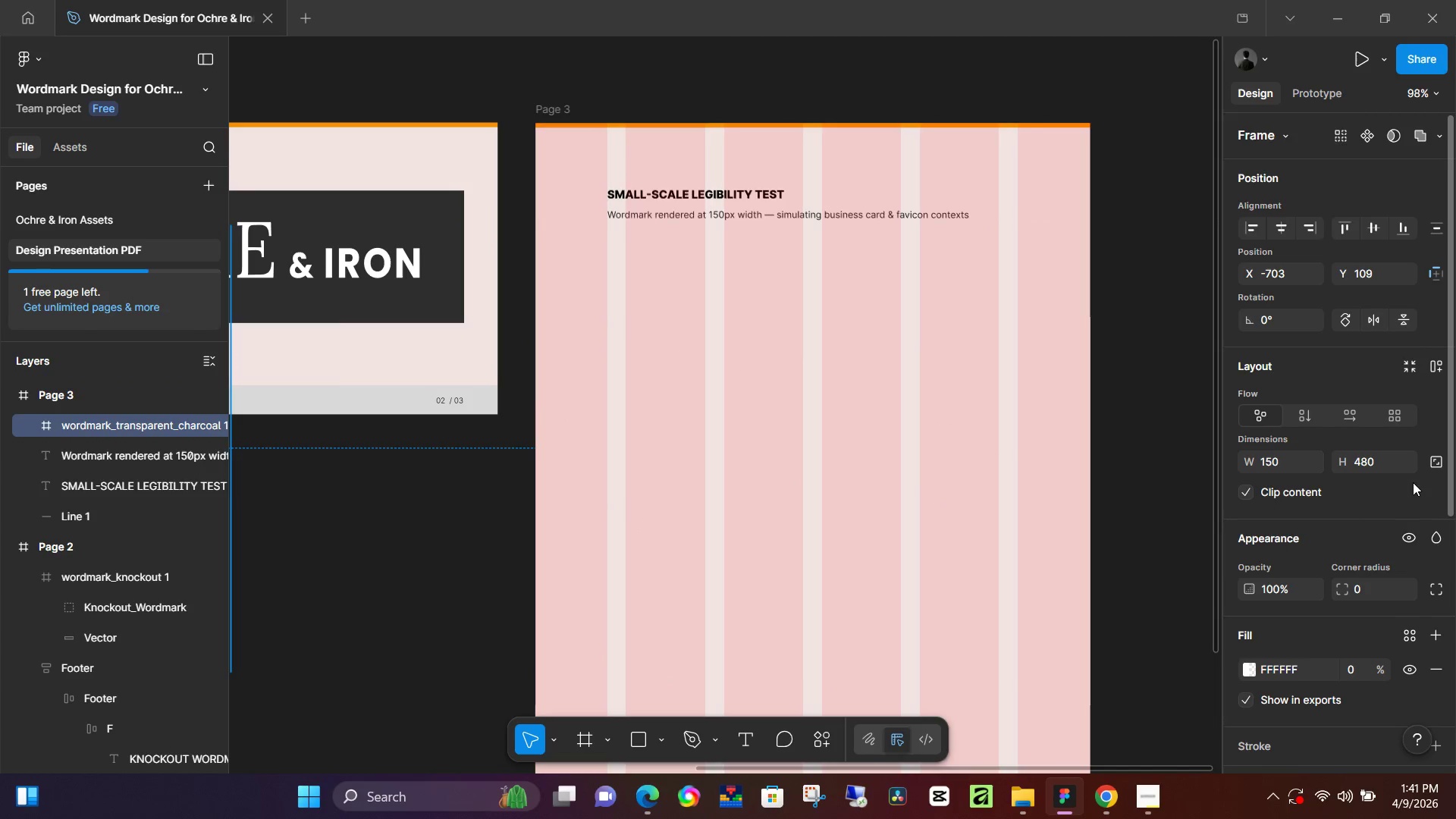 
left_click([1368, 457])
 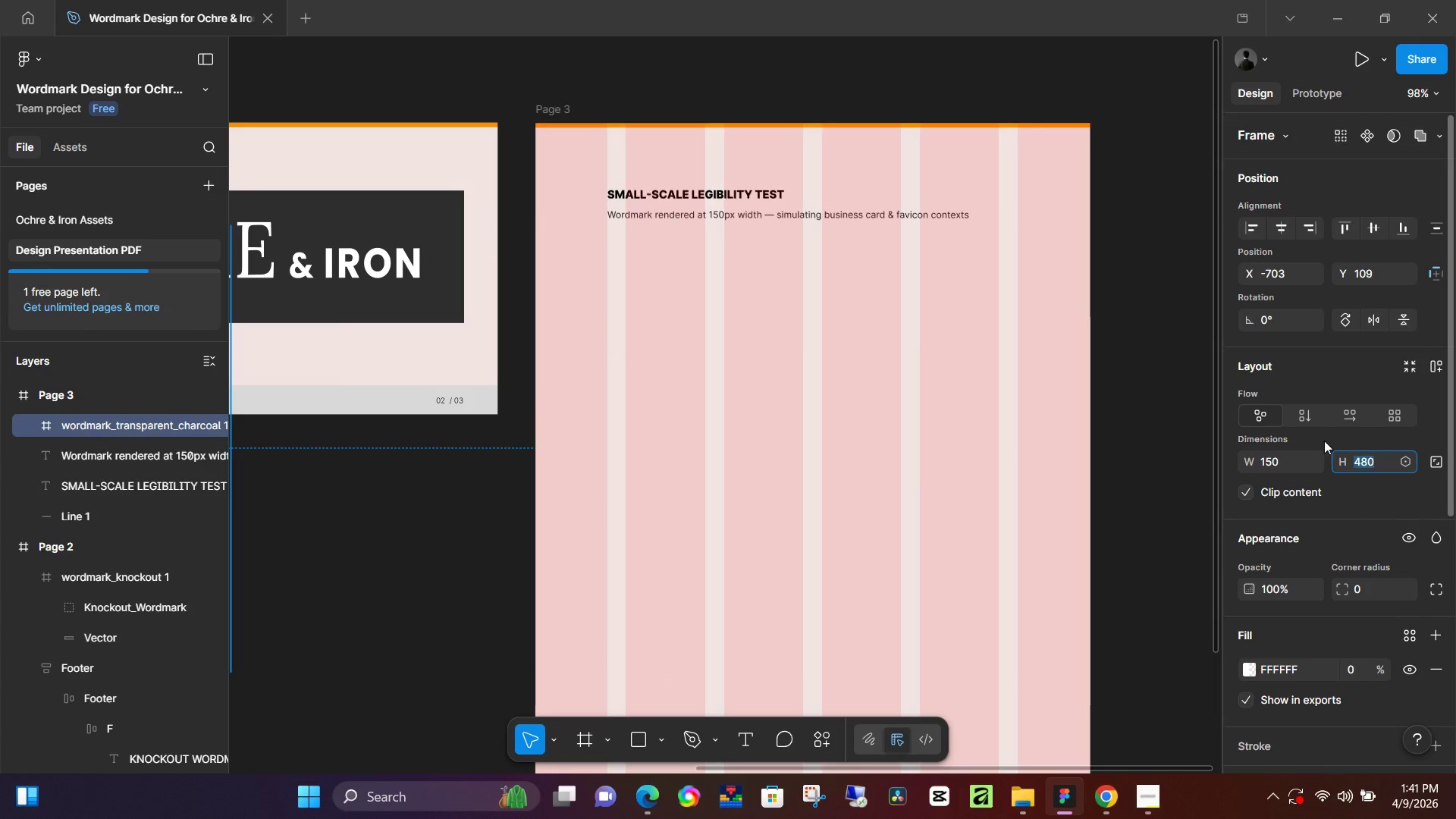 
hold_key(key=ControlLeft, duration=1.16)
 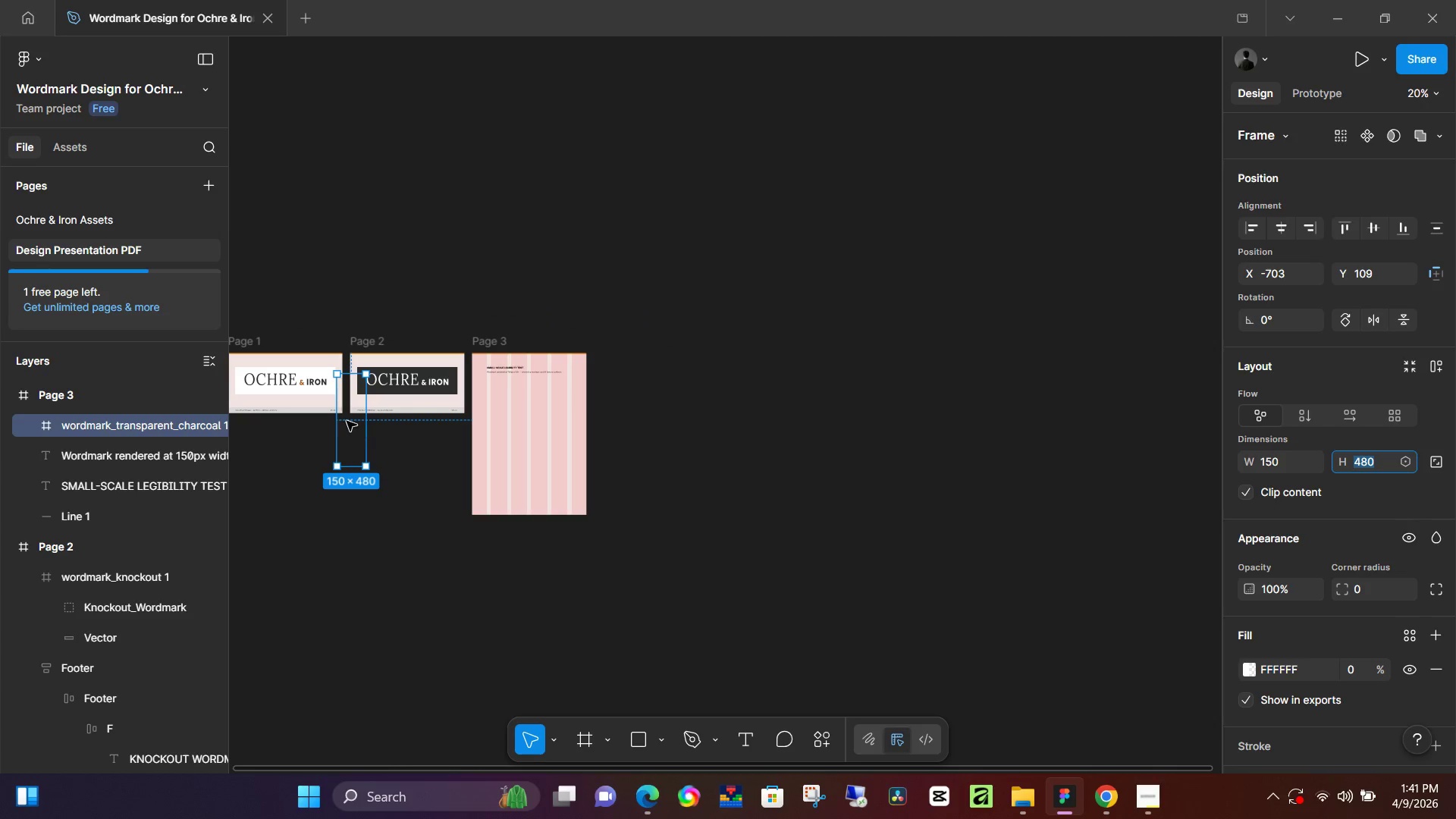 
scroll: coordinate [444, 425], scroll_direction: down, amount: 15.0
 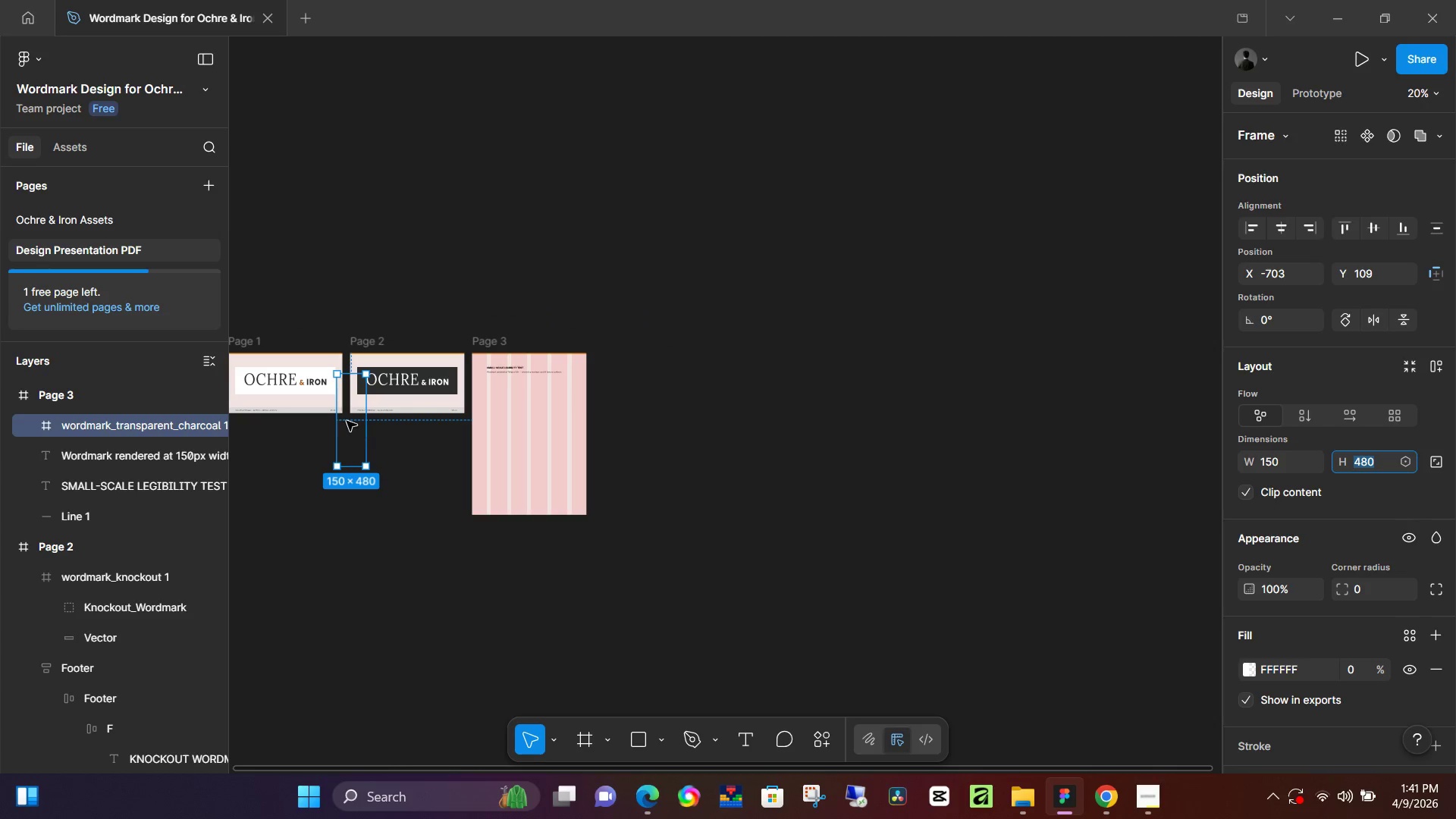 
left_click_drag(start_coordinate=[347, 421], to_coordinate=[502, 423])
 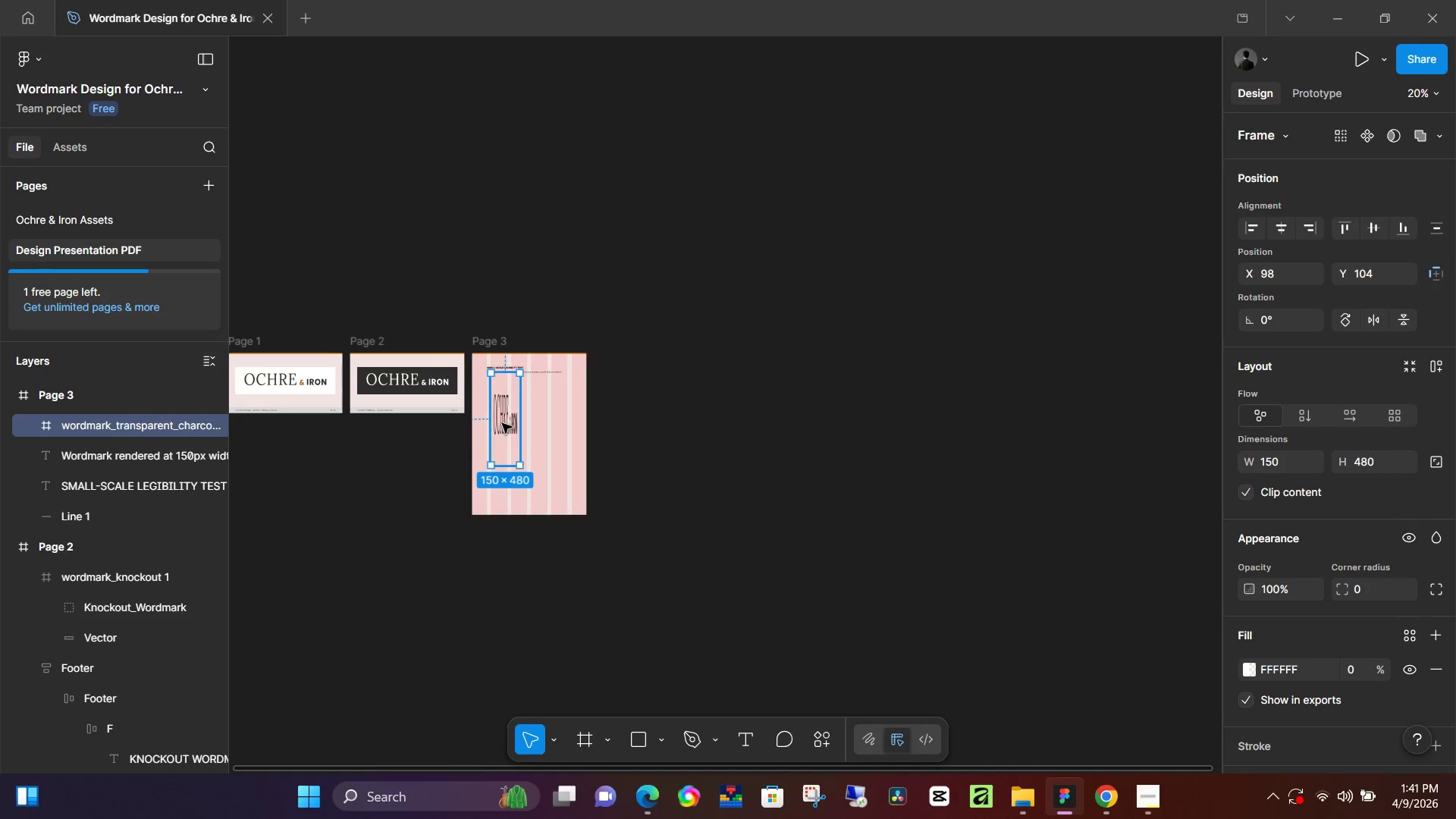 
hold_key(key=ControlLeft, duration=1.03)
scroll: coordinate [521, 426], scroll_direction: up, amount: 15.0
 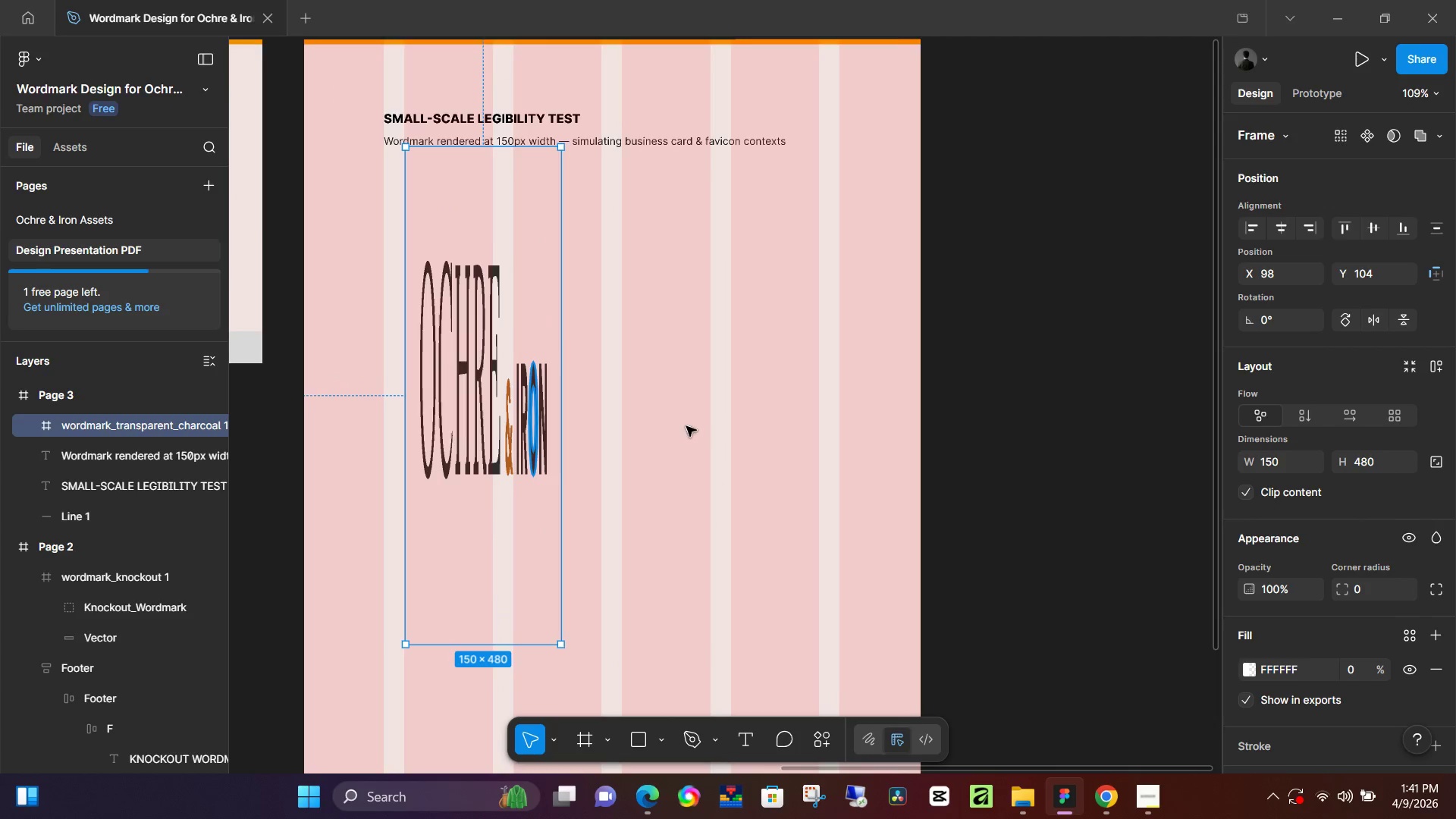 
left_click([1364, 463])
 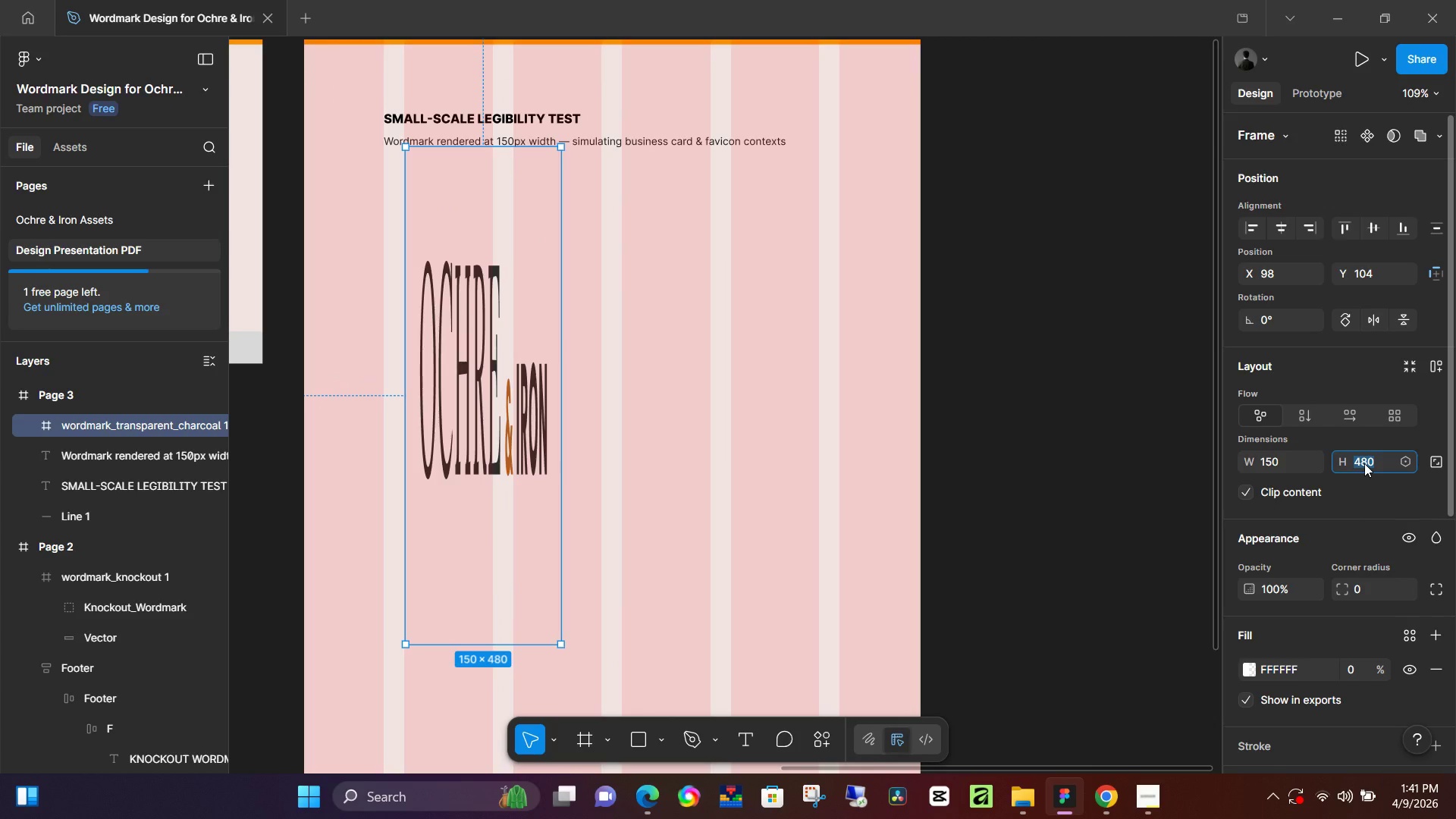 
key(Numpad1)
 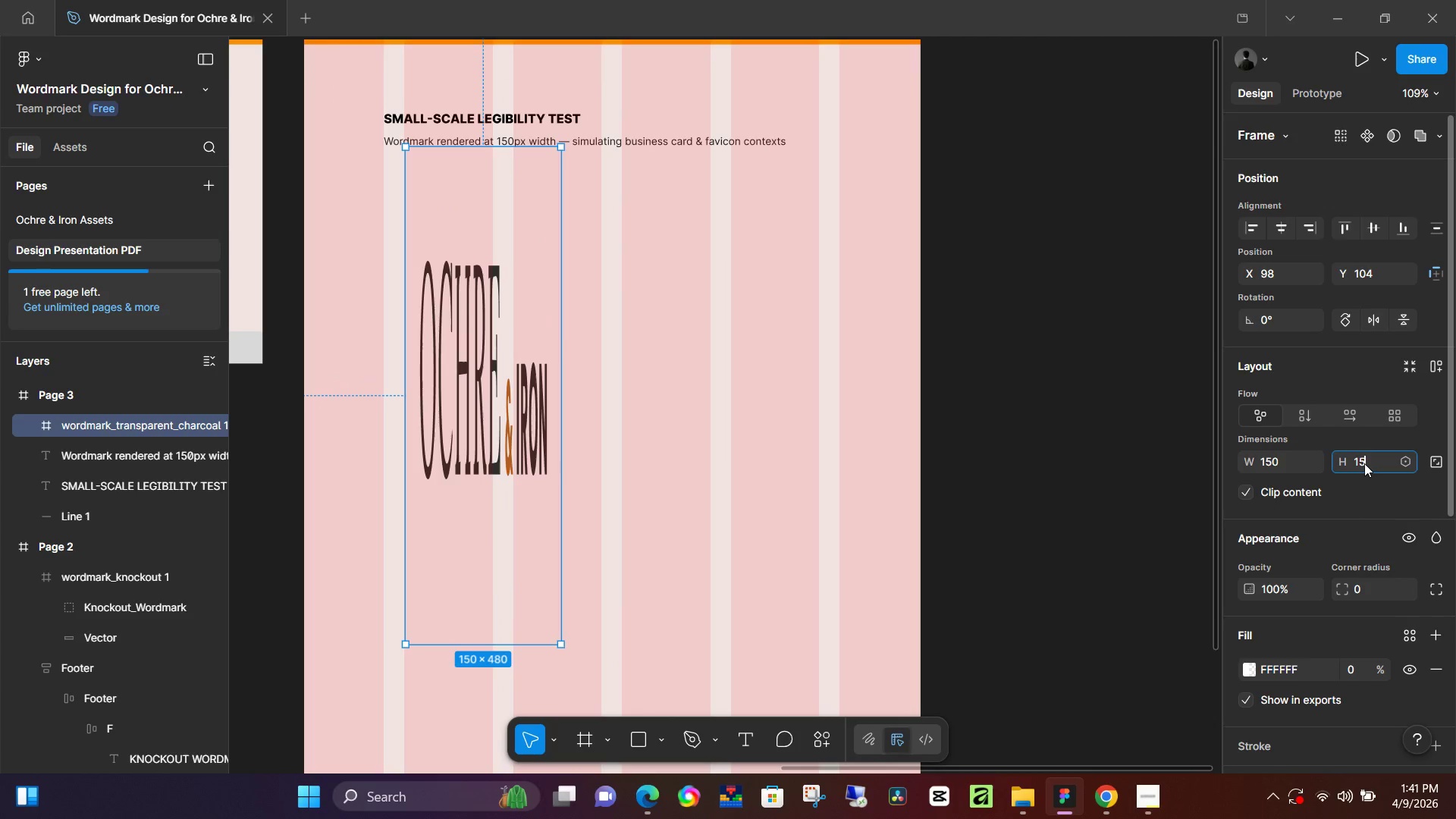 
key(Numpad5)
 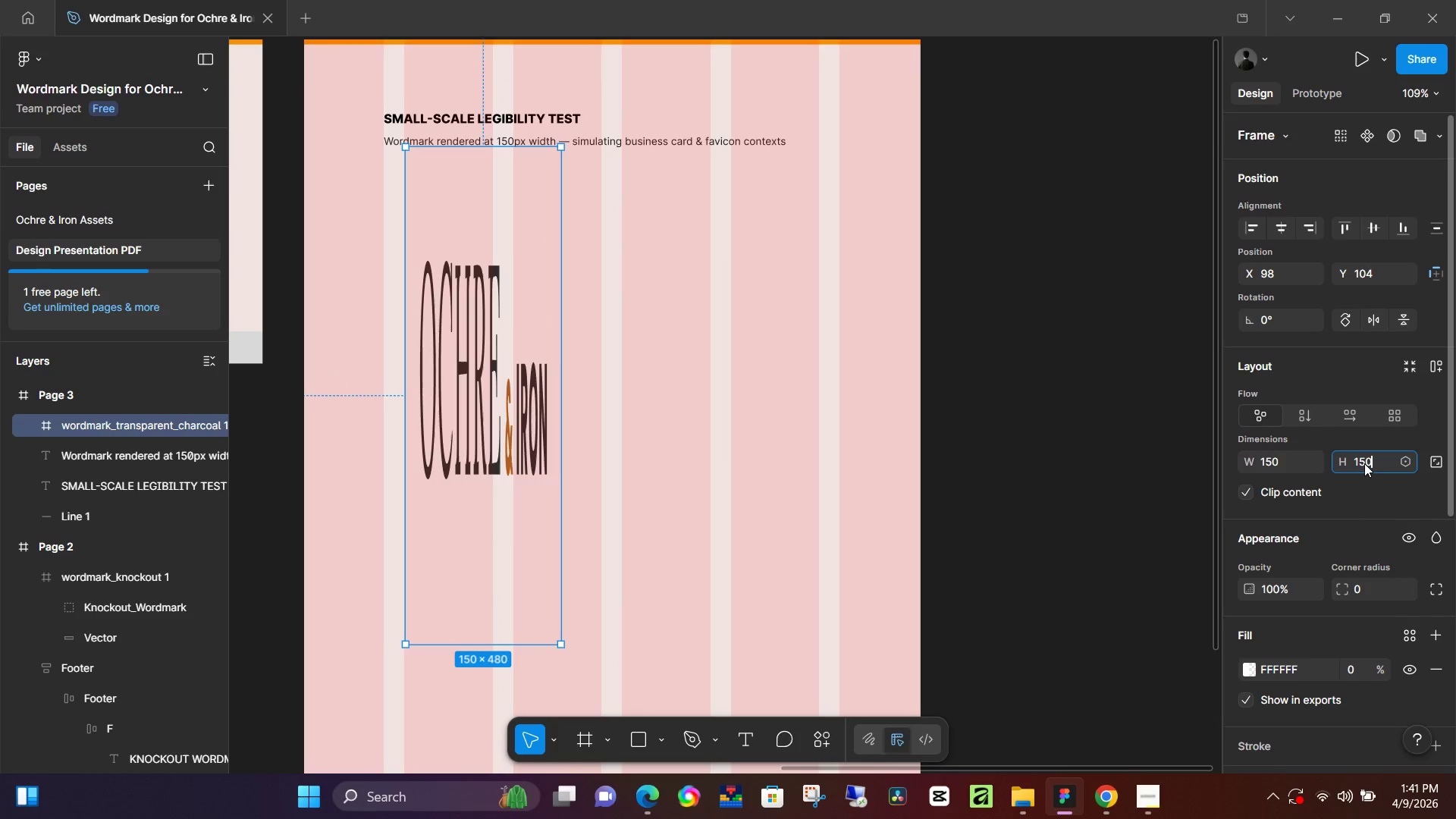 
key(Numpad0)
 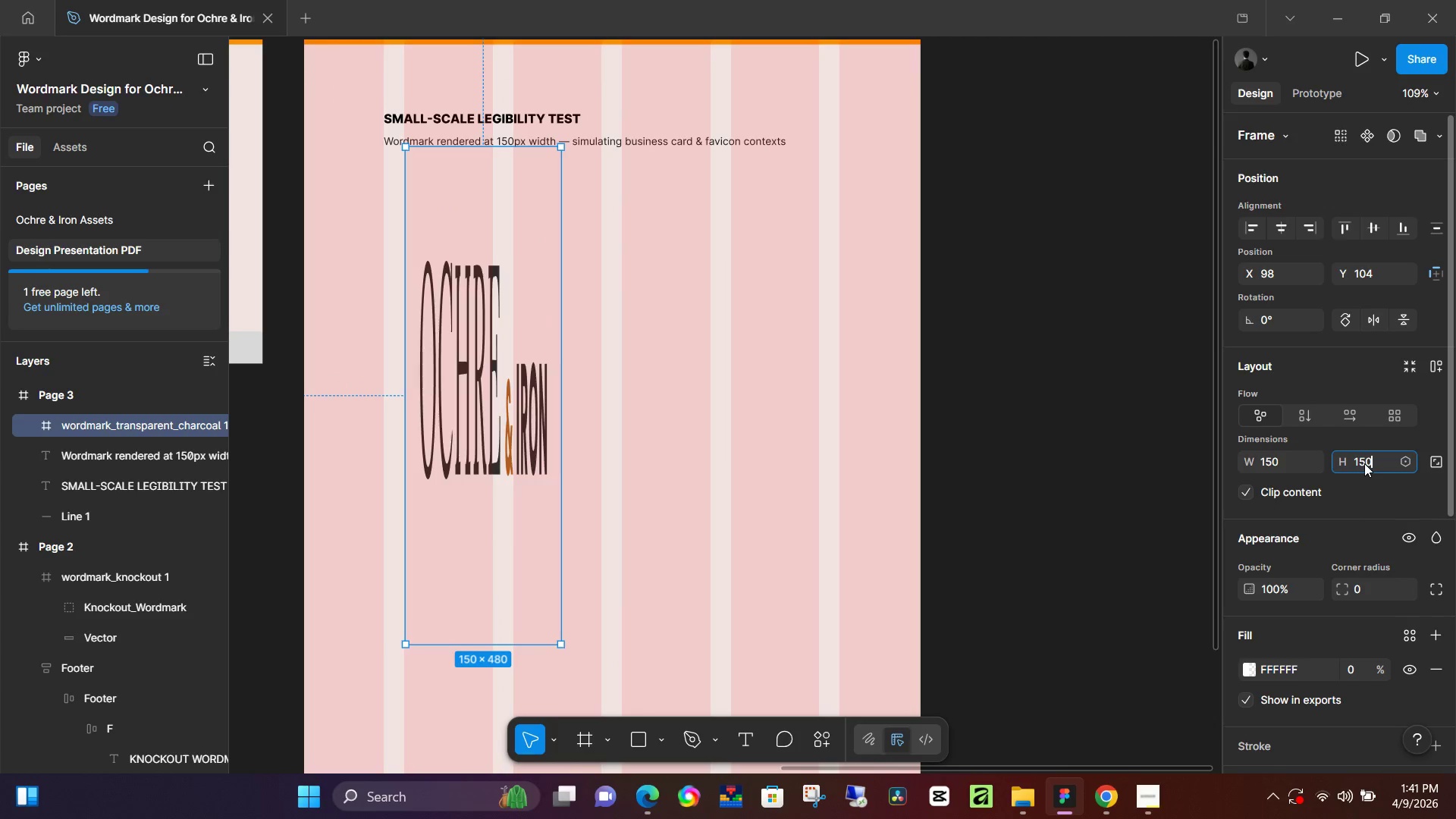 
key(NumpadEnter)
 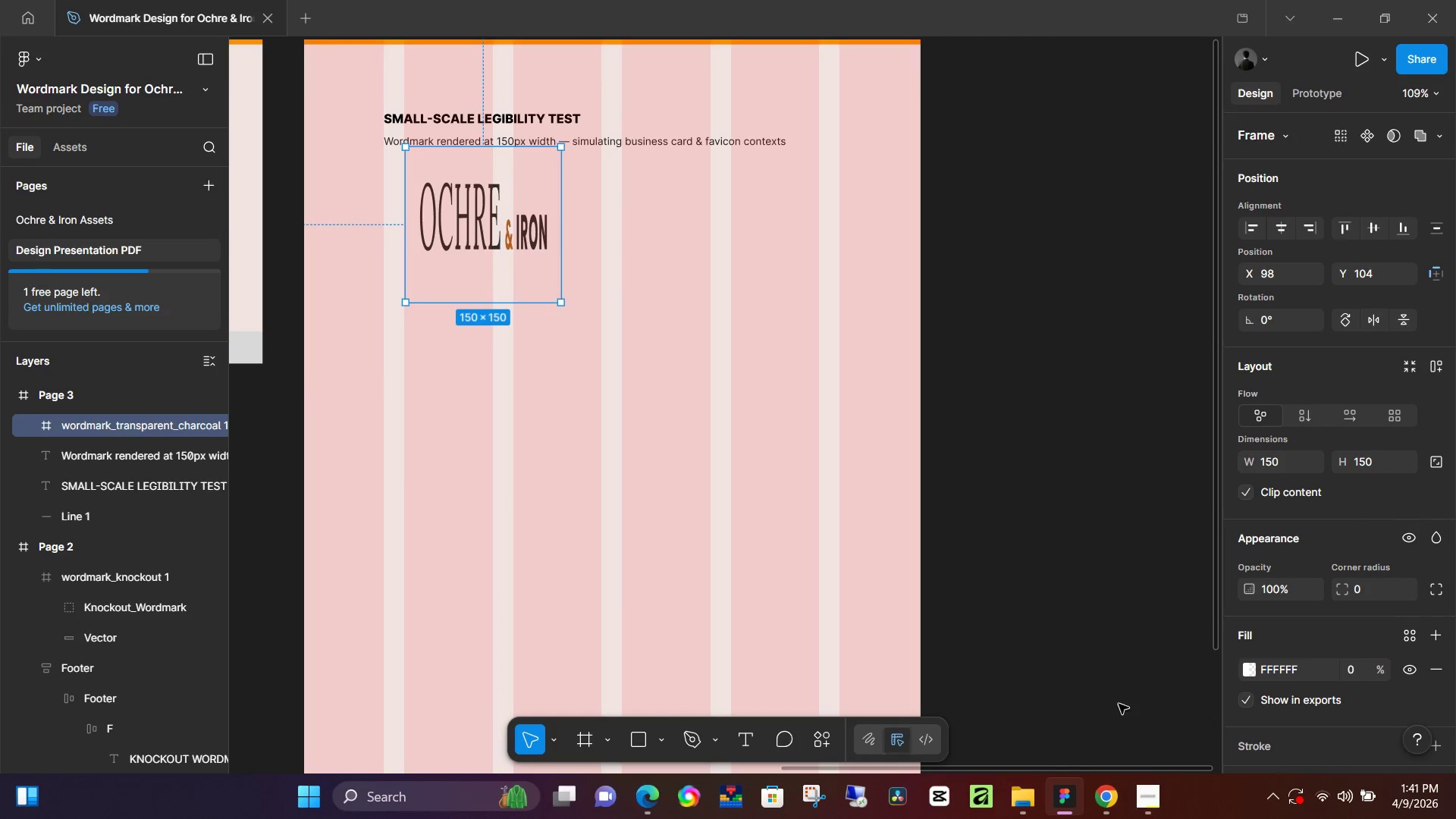 
left_click([1149, 804])